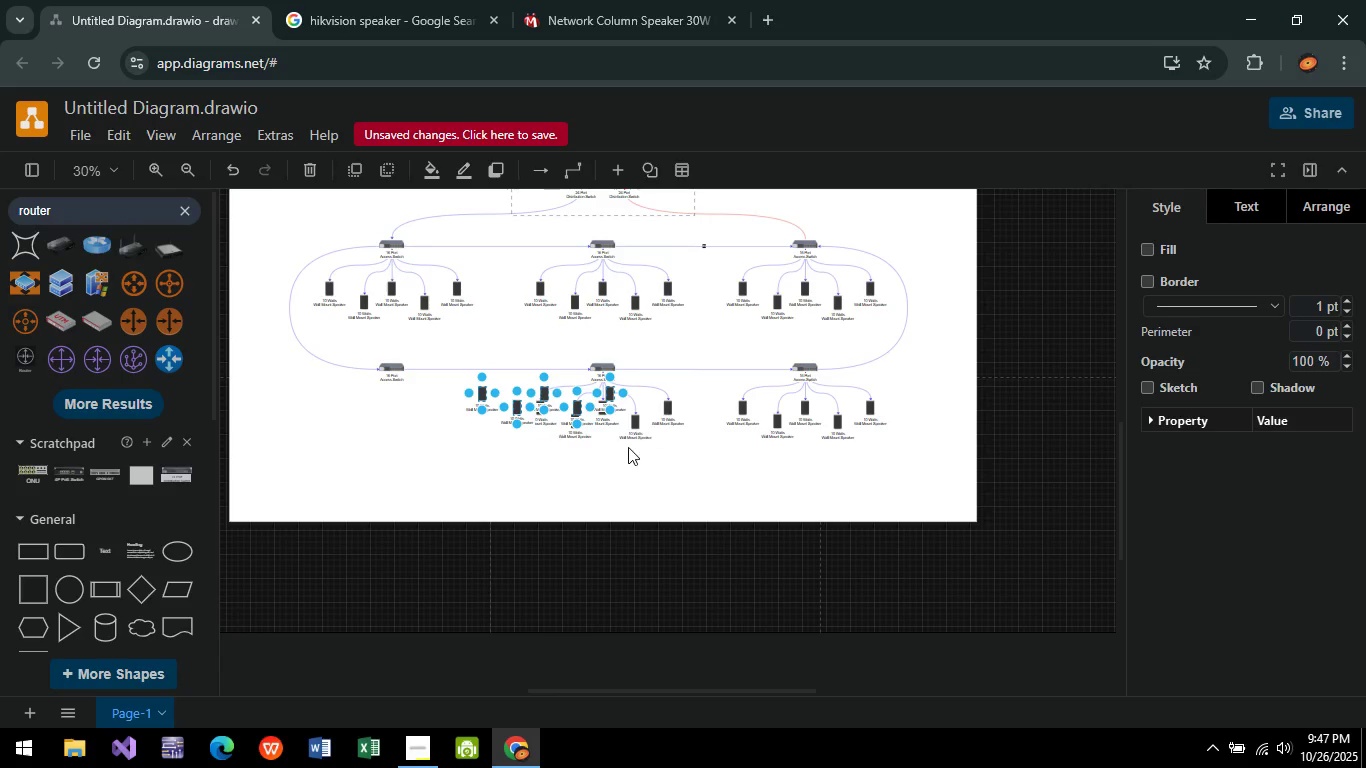 
wait(7.25)
 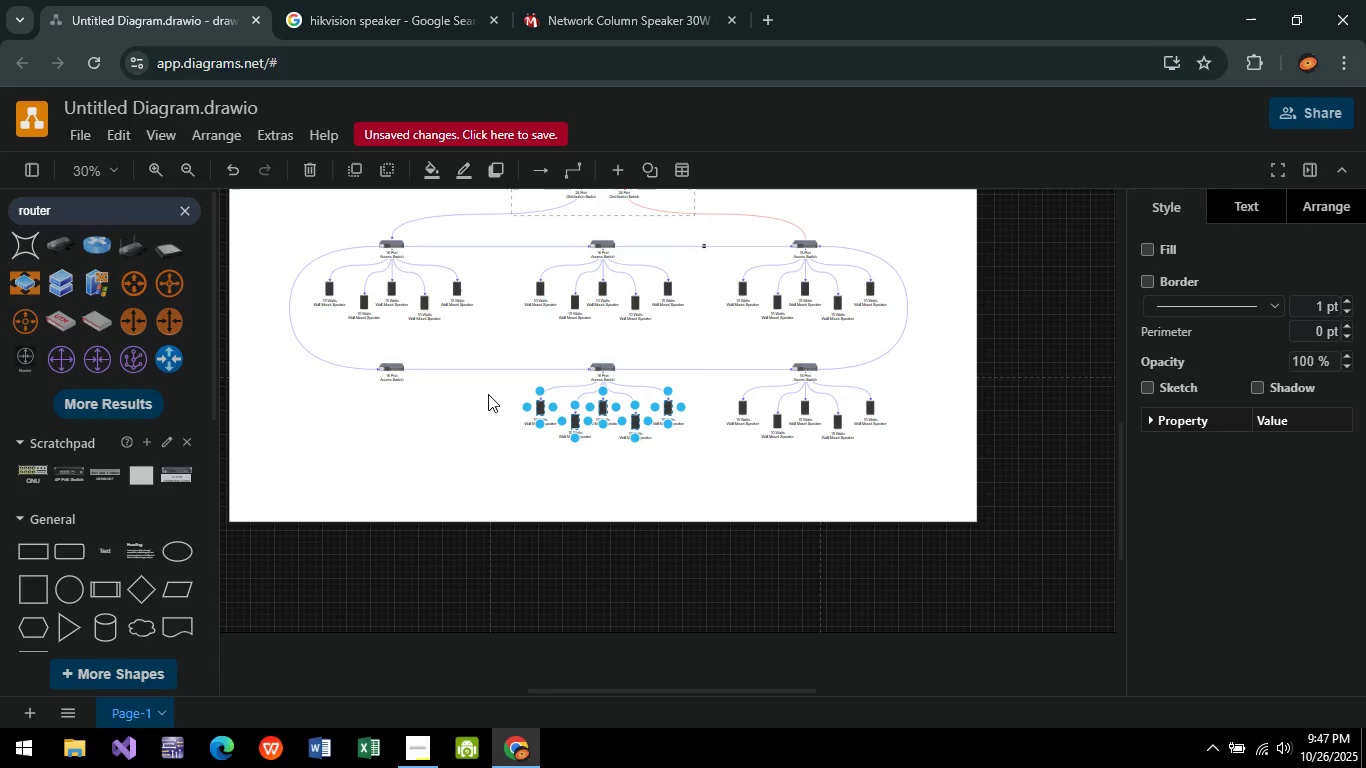 
left_click_drag(start_coordinate=[542, 389], to_coordinate=[387, 400])
 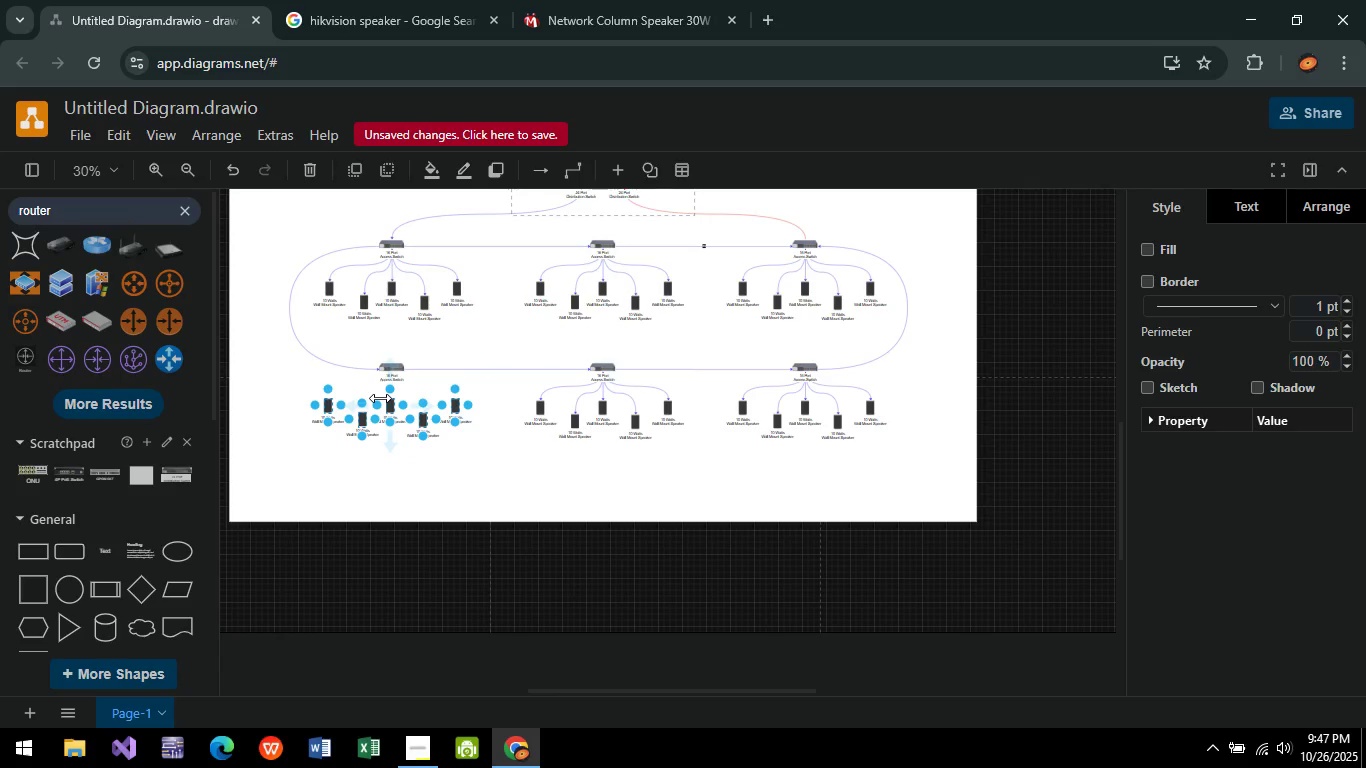 
wait(10.15)
 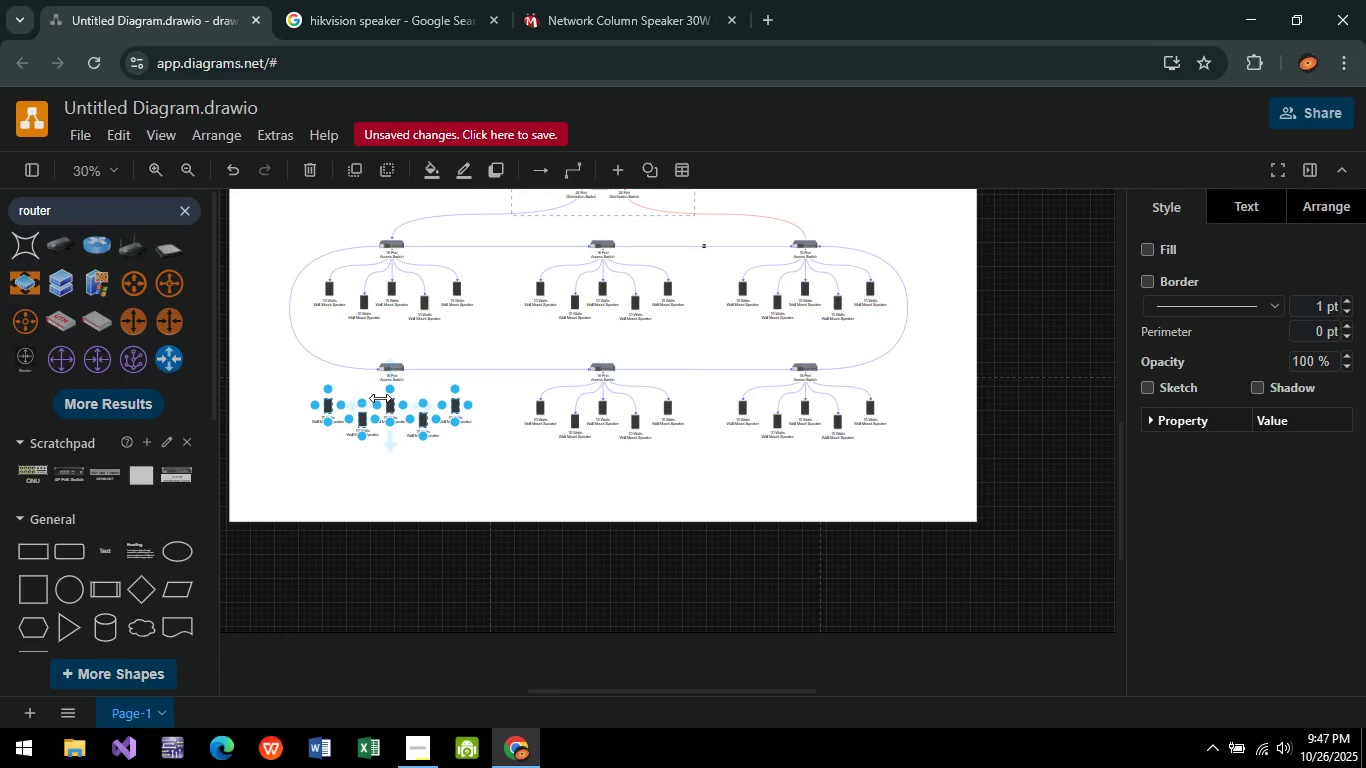 
hold_key(key=ControlLeft, duration=0.55)
 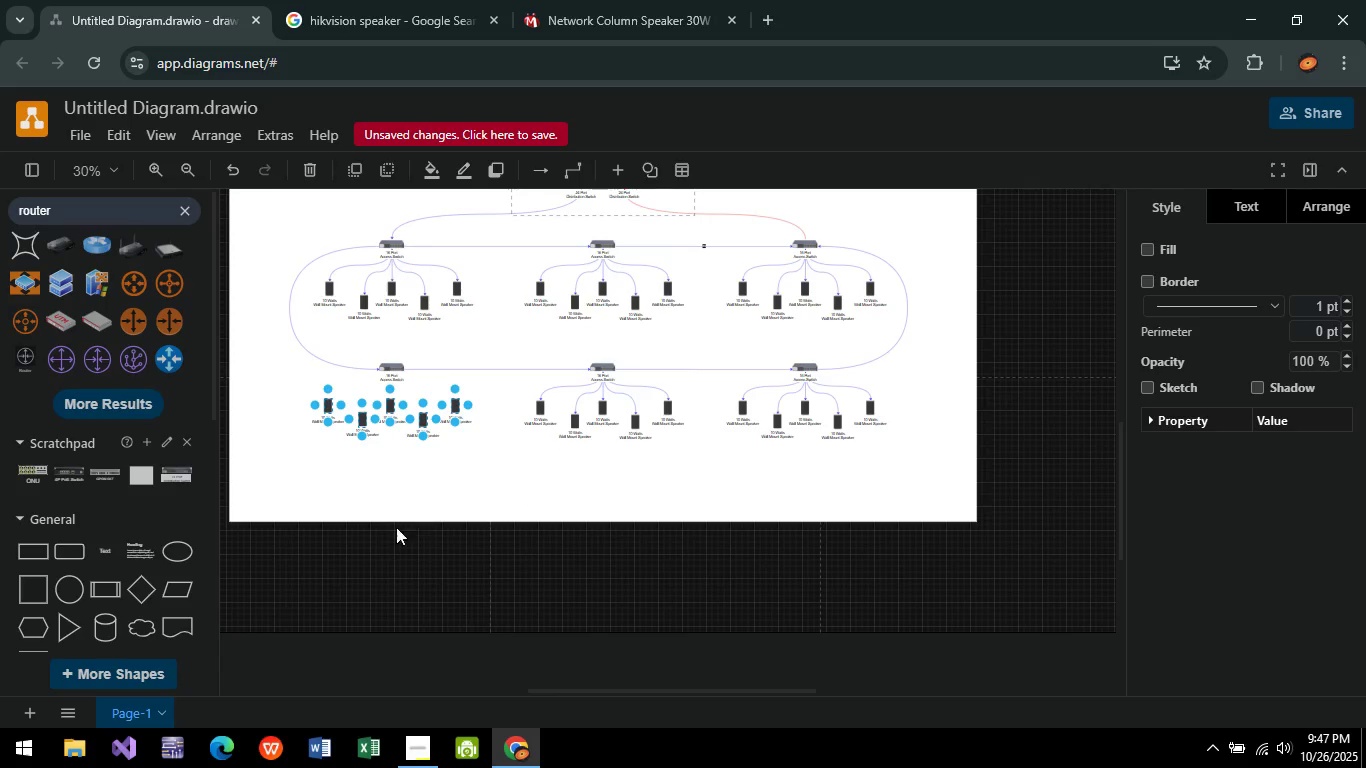 
hold_key(key=ControlLeft, duration=0.84)
scroll: coordinate [421, 487], scroll_direction: up, amount: 5.0
 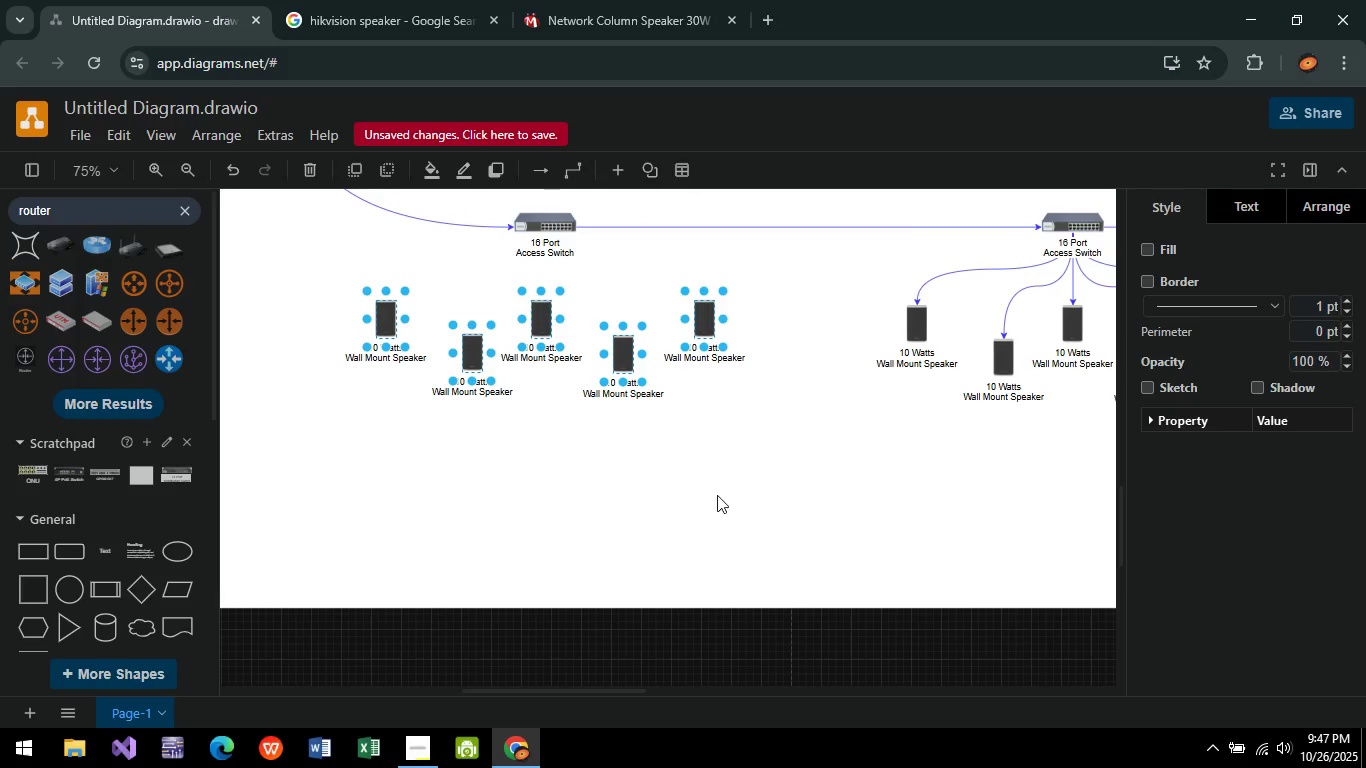 
left_click([760, 480])
 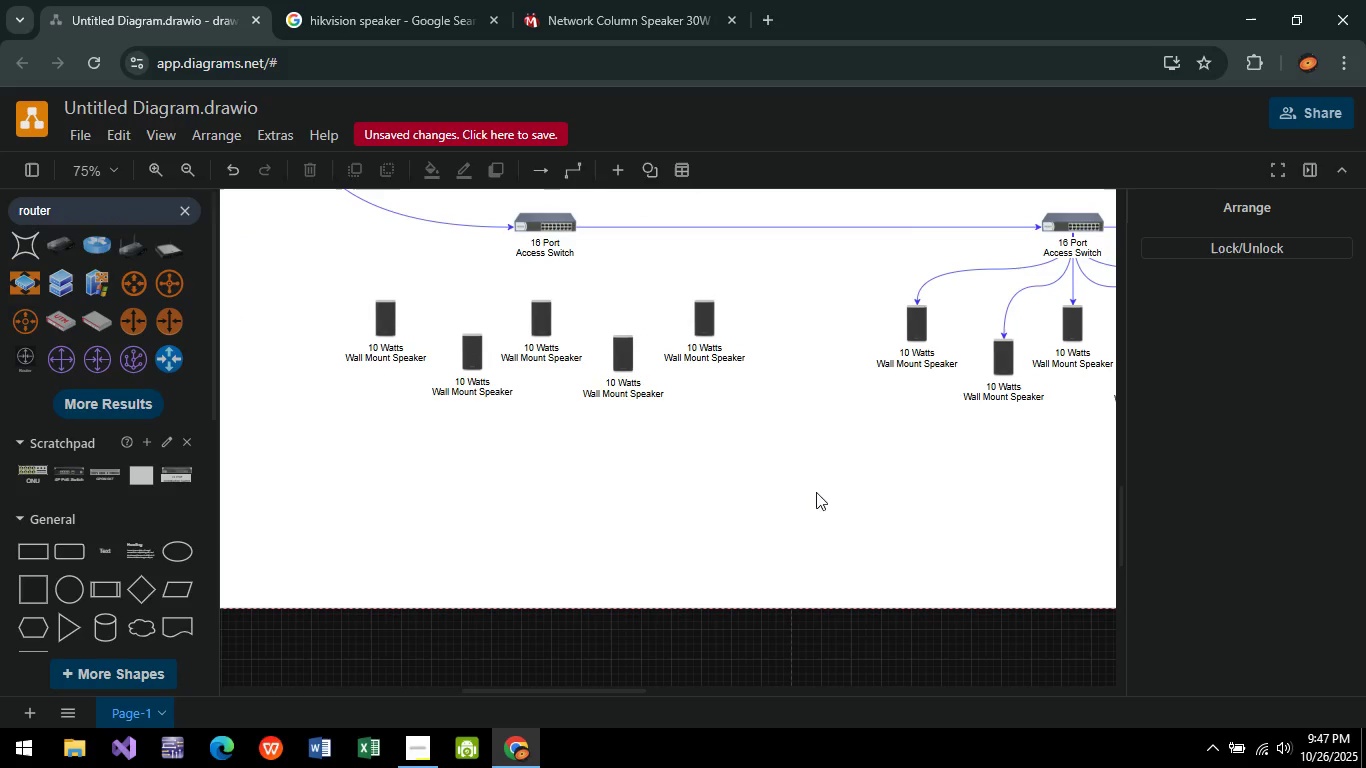 
left_click_drag(start_coordinate=[818, 491], to_coordinate=[328, 287])
 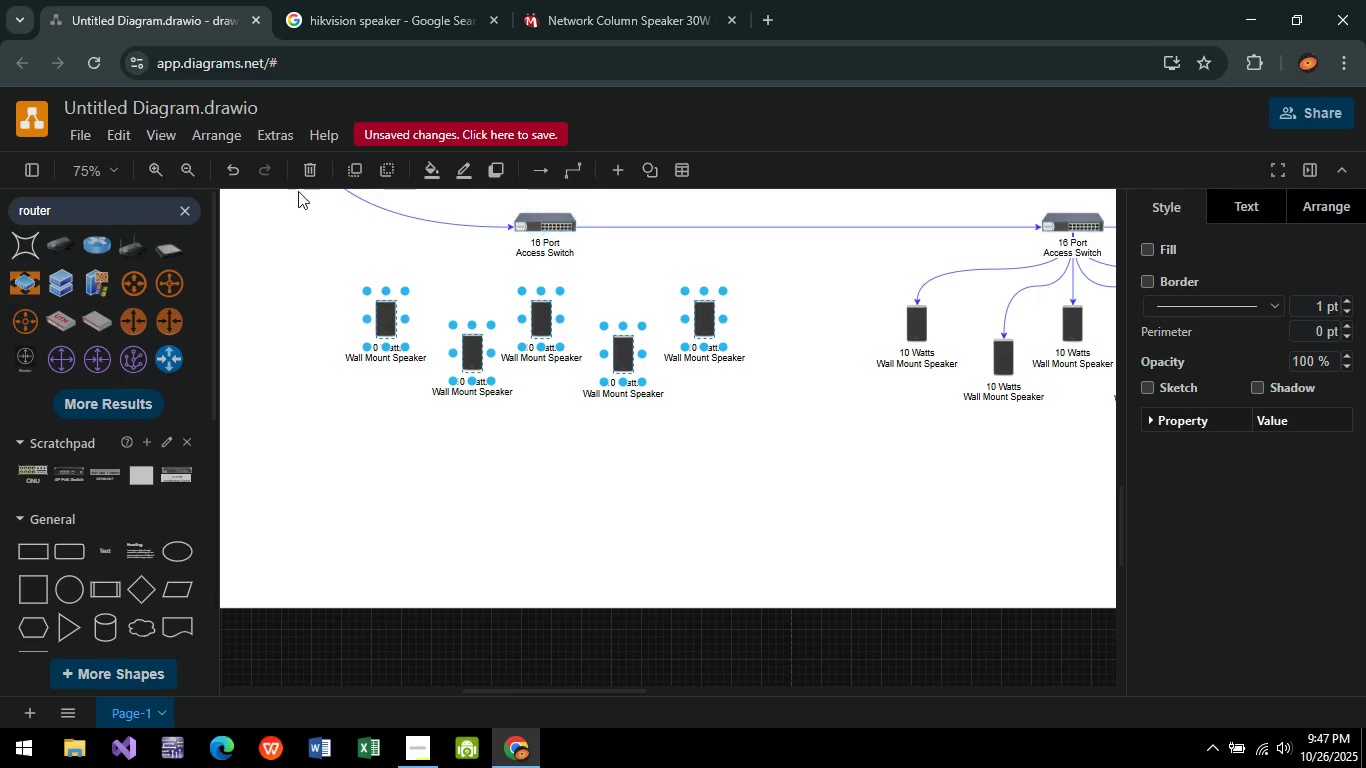 
left_click_drag(start_coordinate=[542, 318], to_coordinate=[544, 327])
 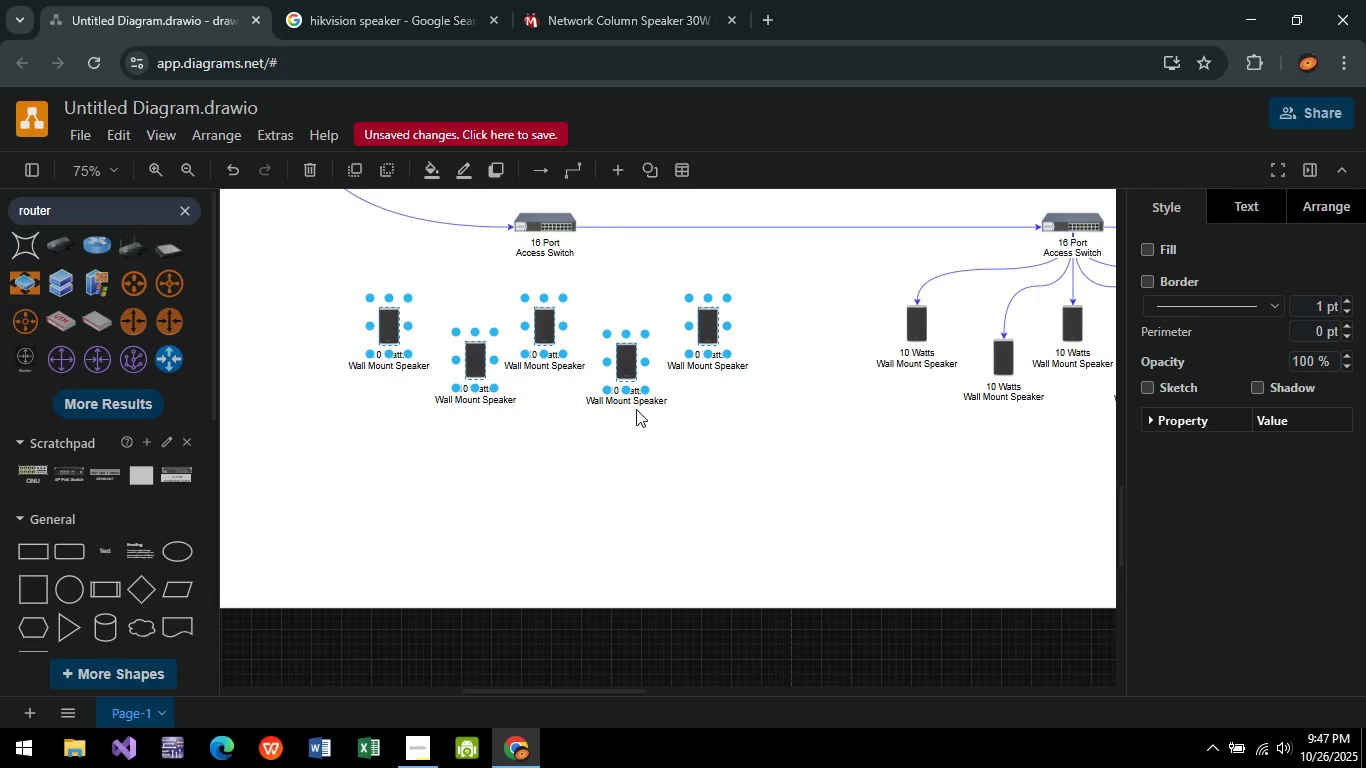 
mouse_move([562, 323])
 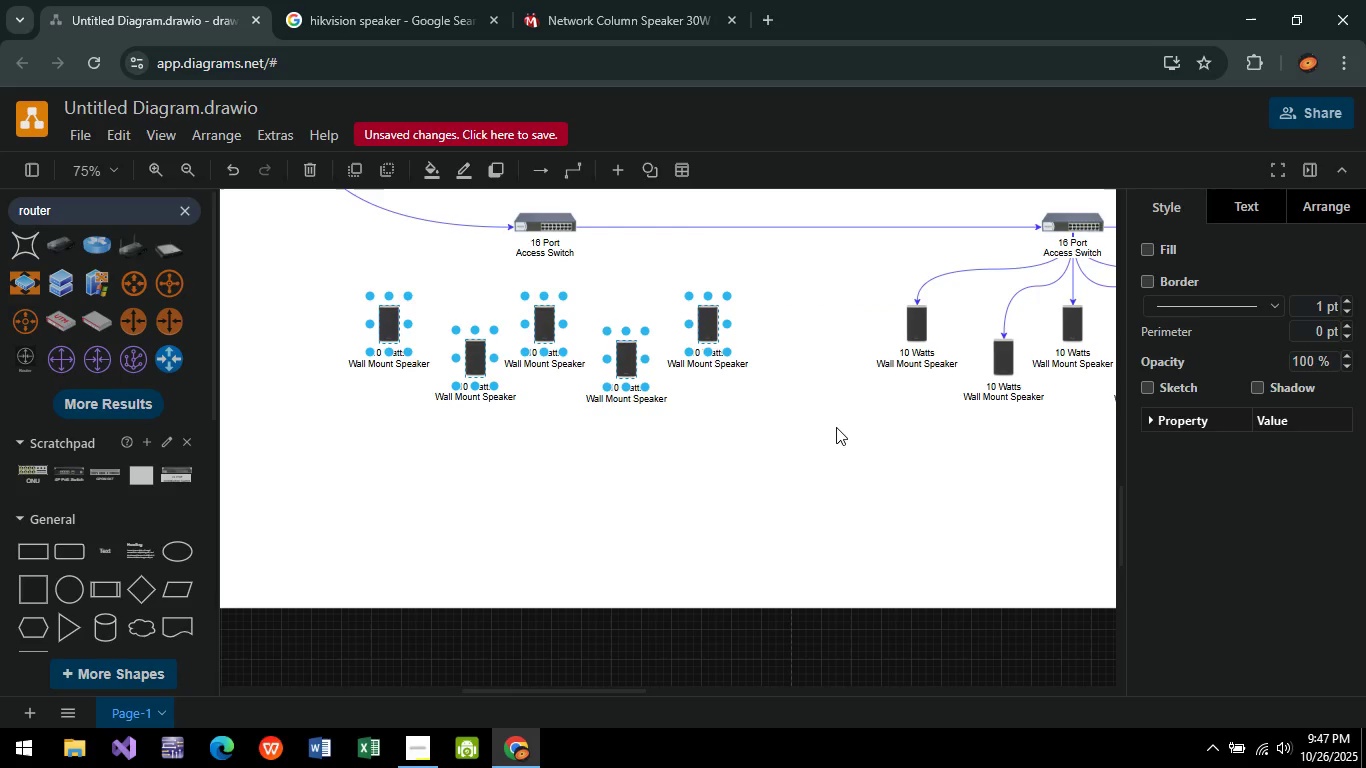 
wait(7.31)
 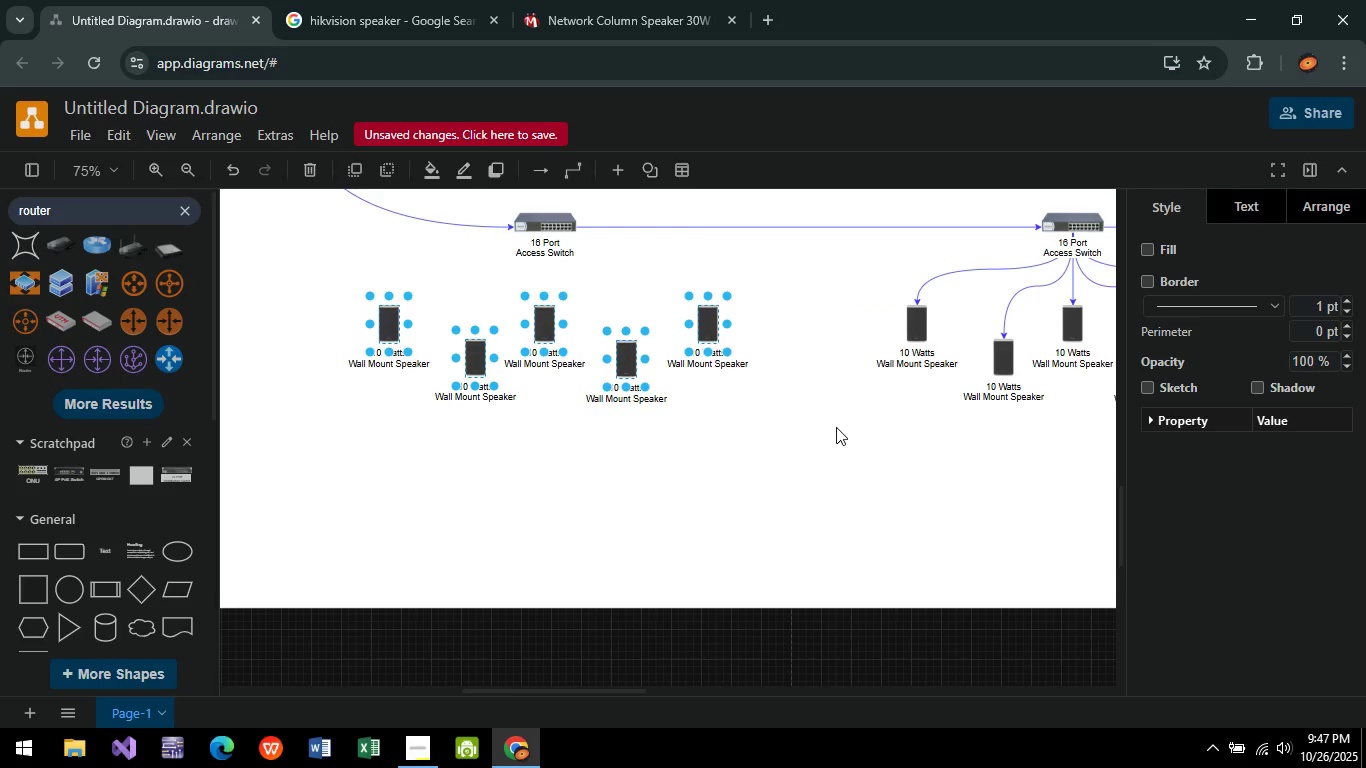 
left_click([836, 427])
 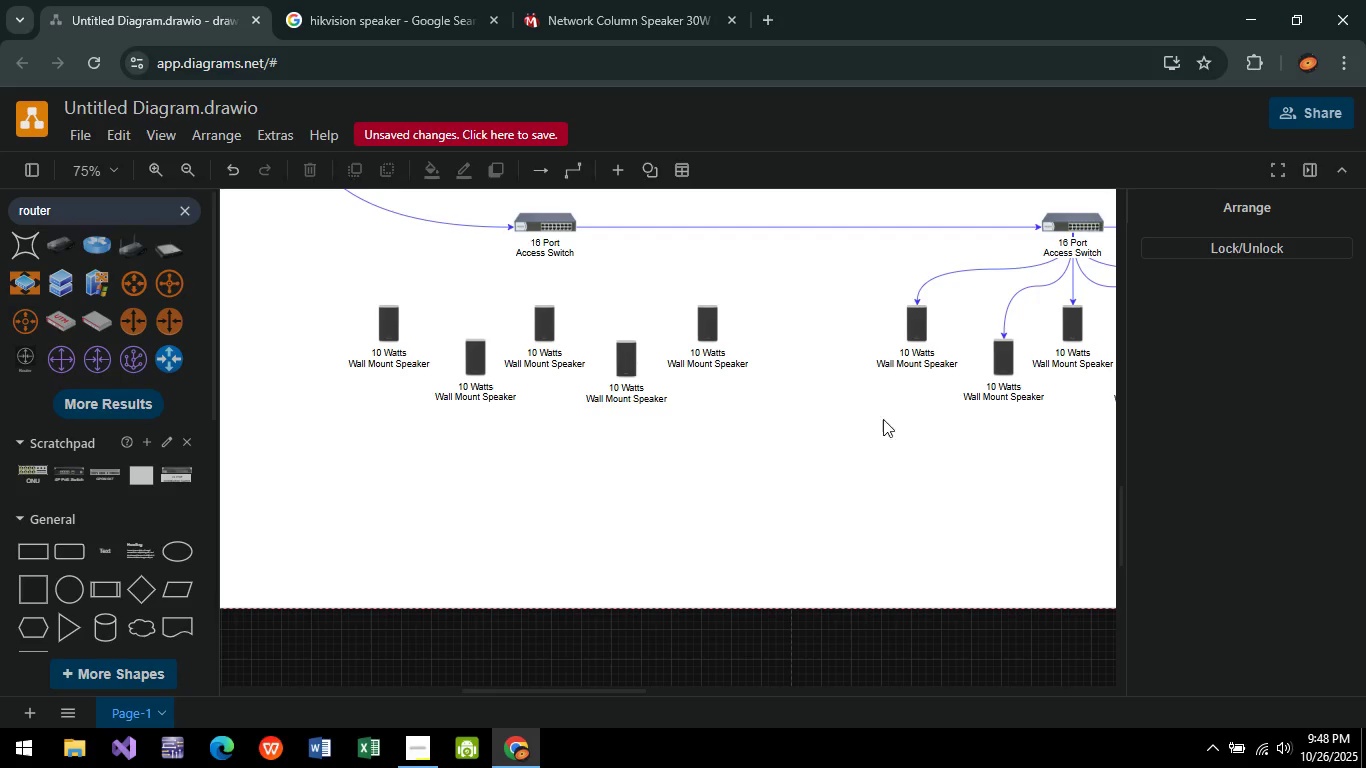 
wait(20.62)
 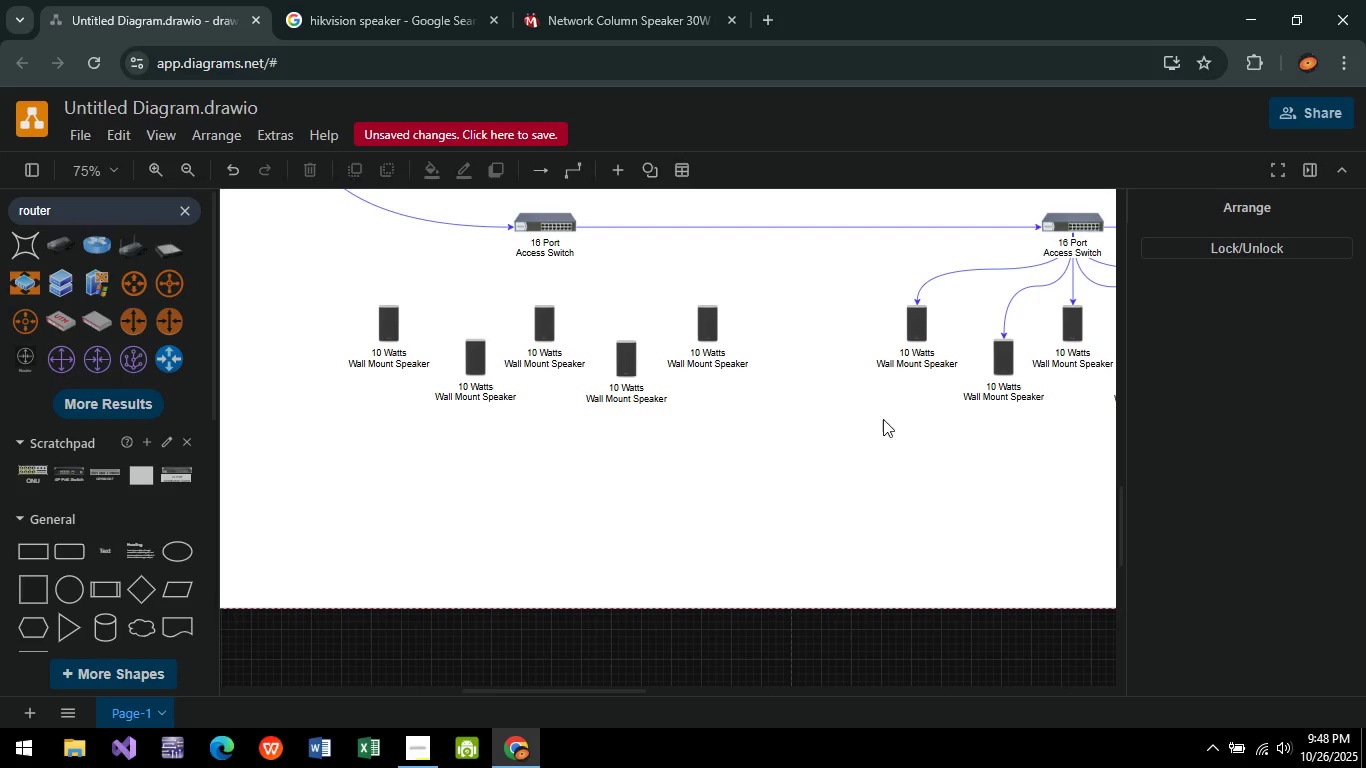 
left_click_drag(start_coordinate=[544, 231], to_coordinate=[545, 305])
 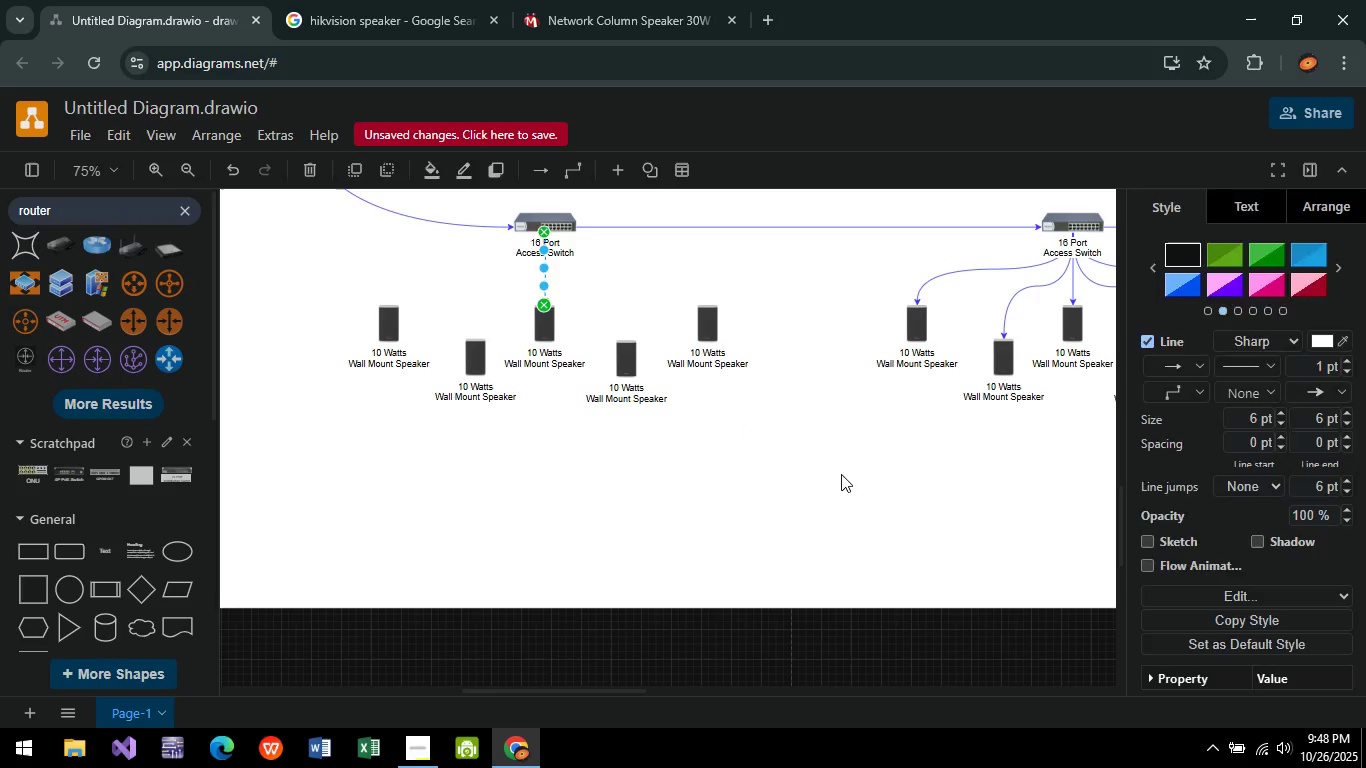 
left_click([841, 474])
 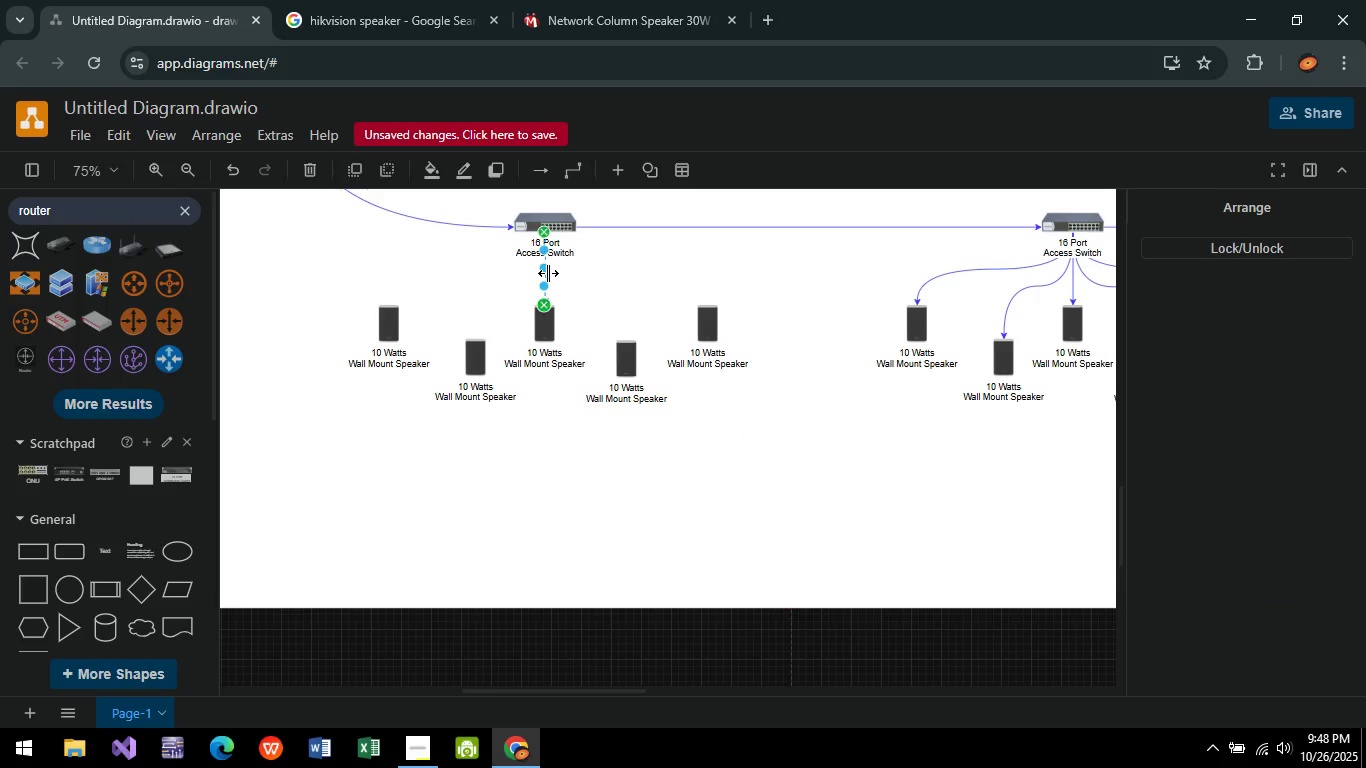 
left_click([548, 273])
 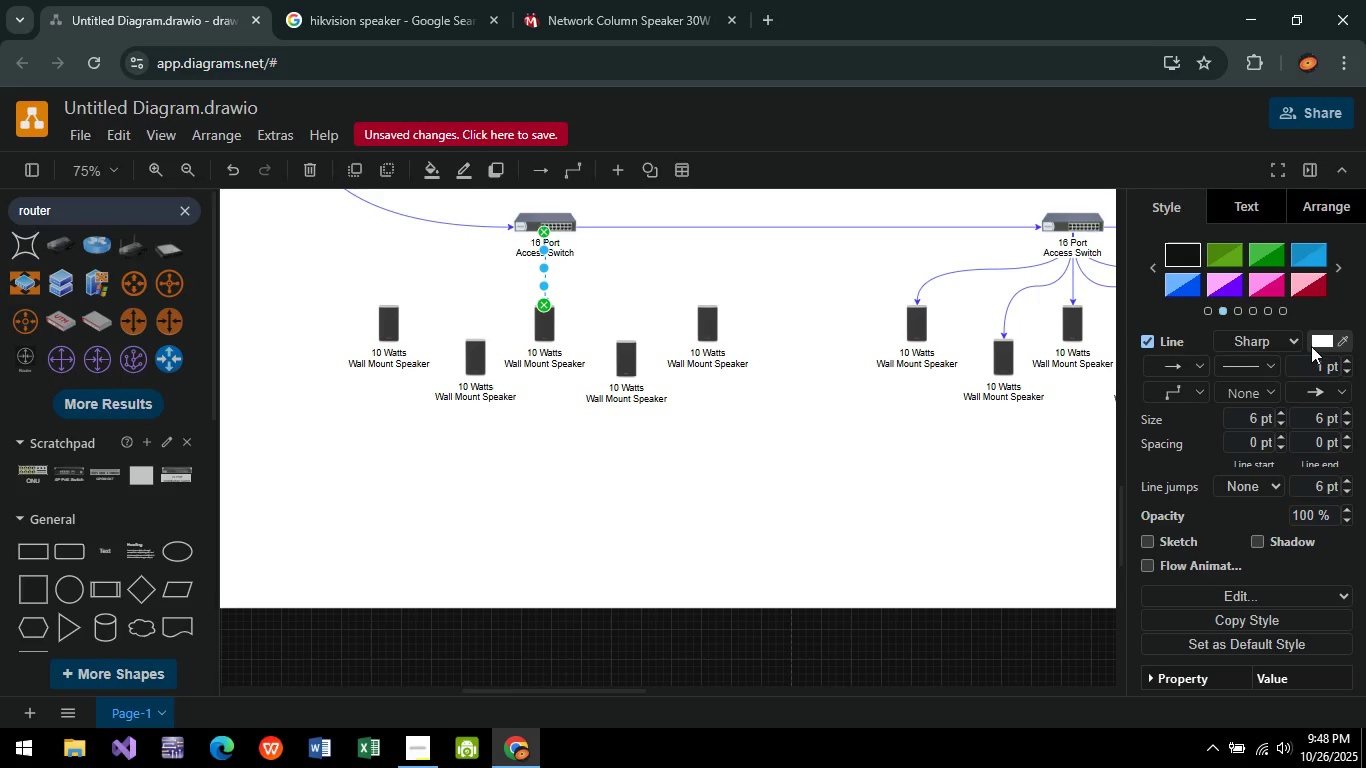 
left_click([1311, 348])
 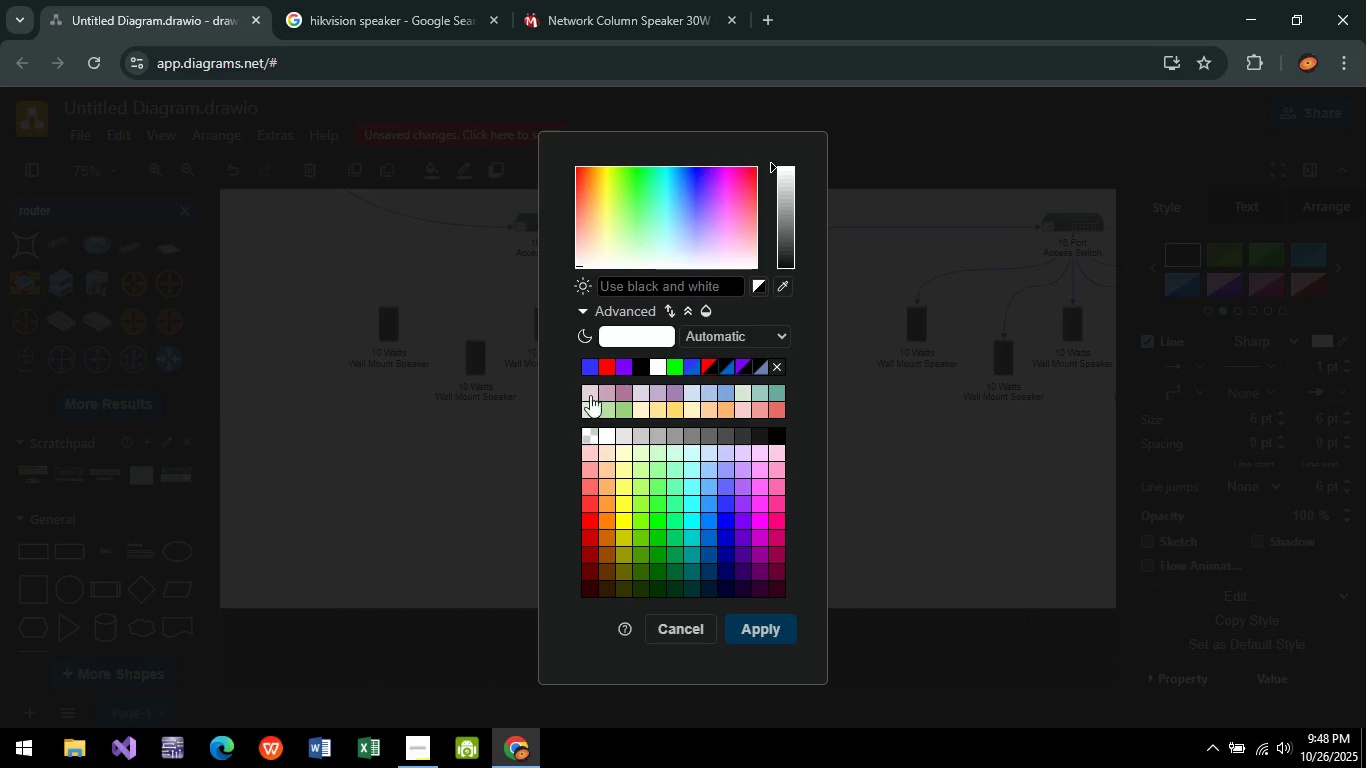 
left_click([593, 360])
 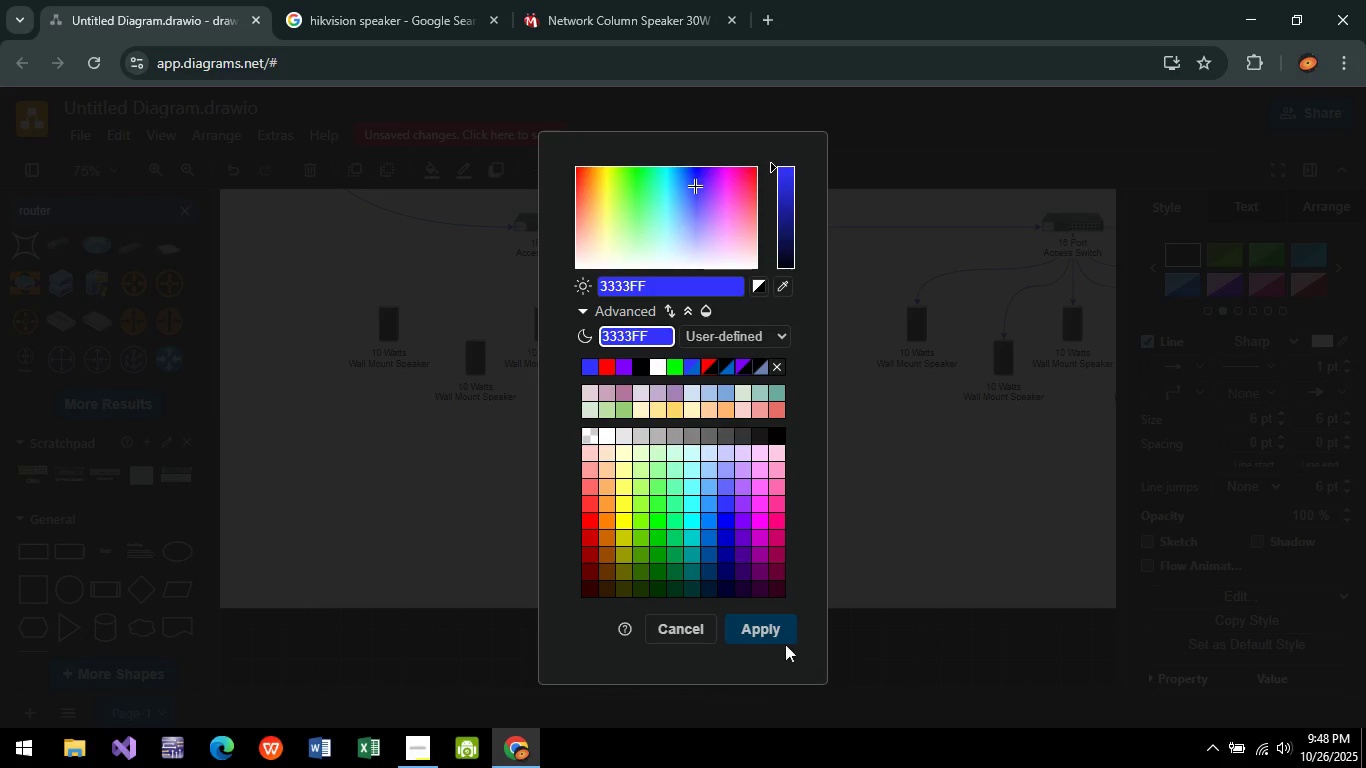 
left_click([745, 631])
 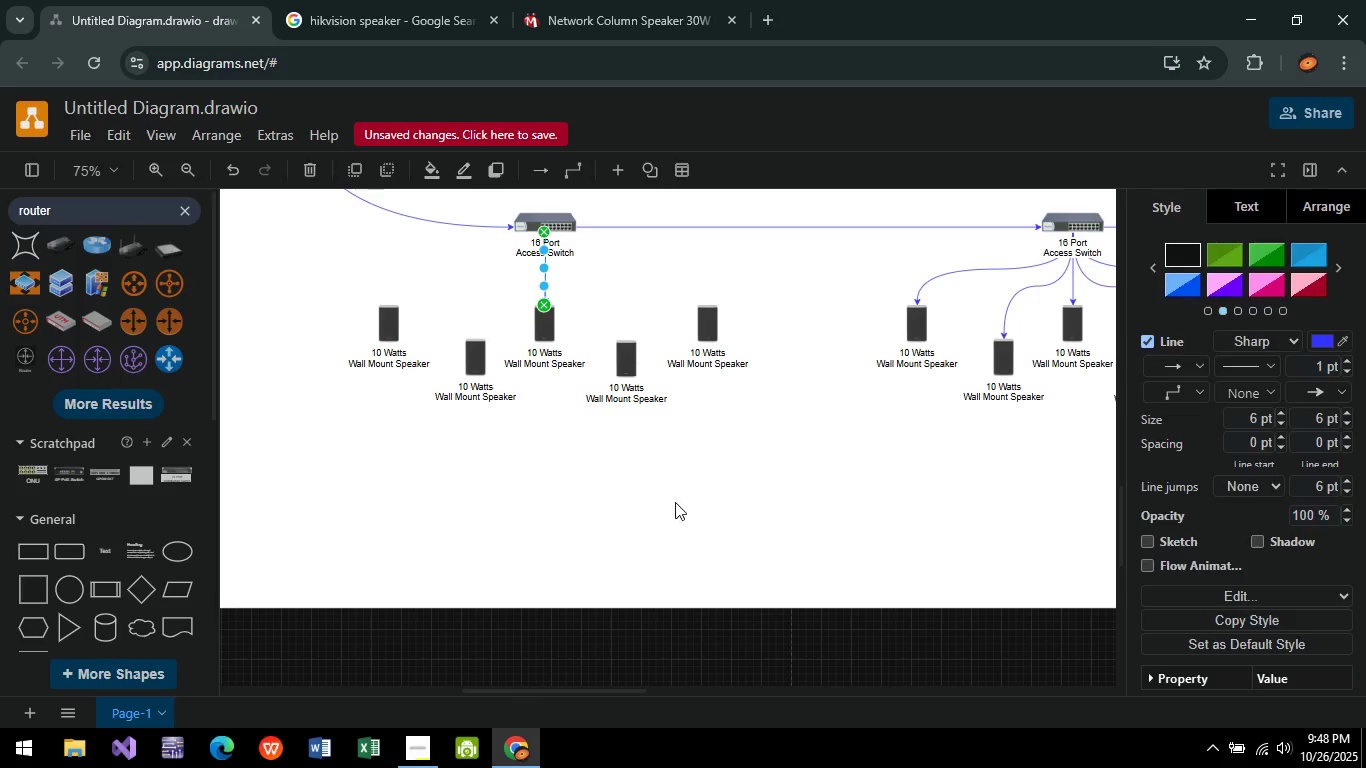 
left_click([675, 502])
 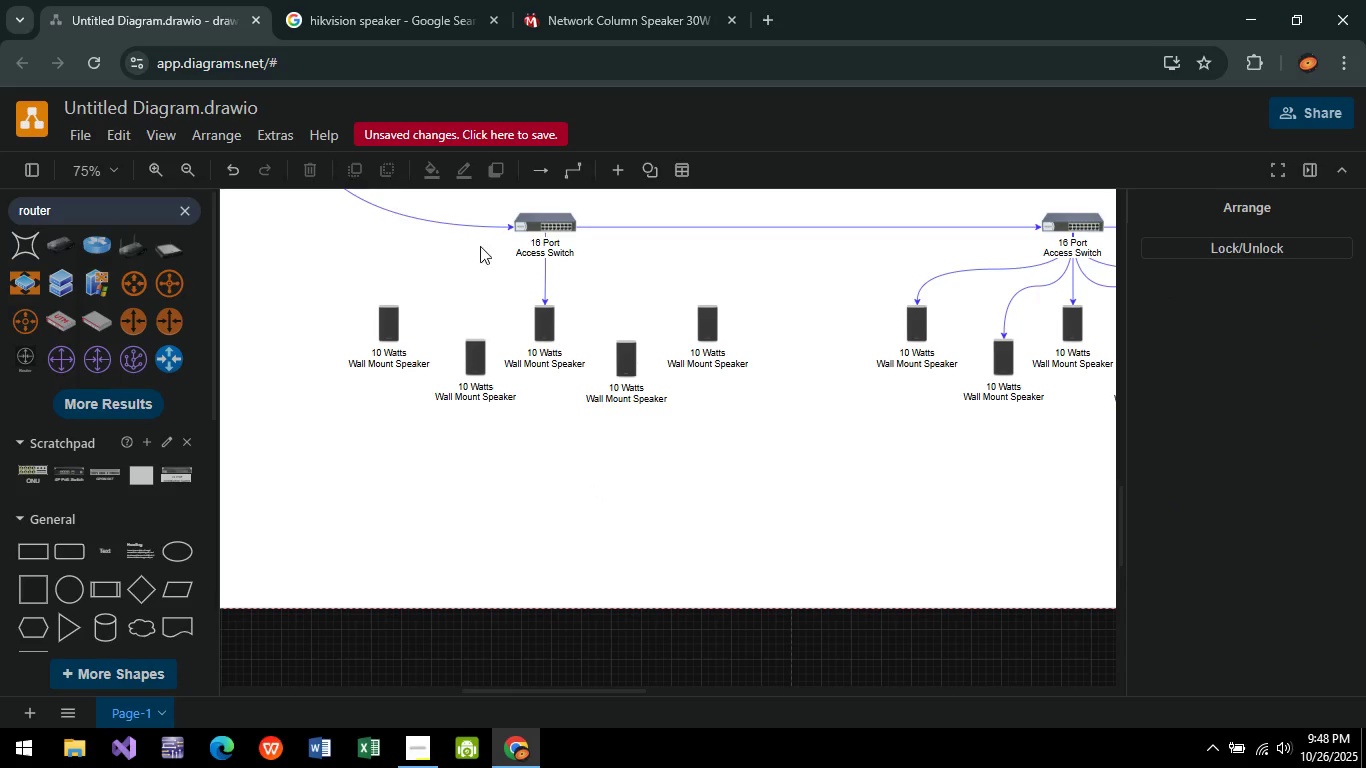 
wait(5.5)
 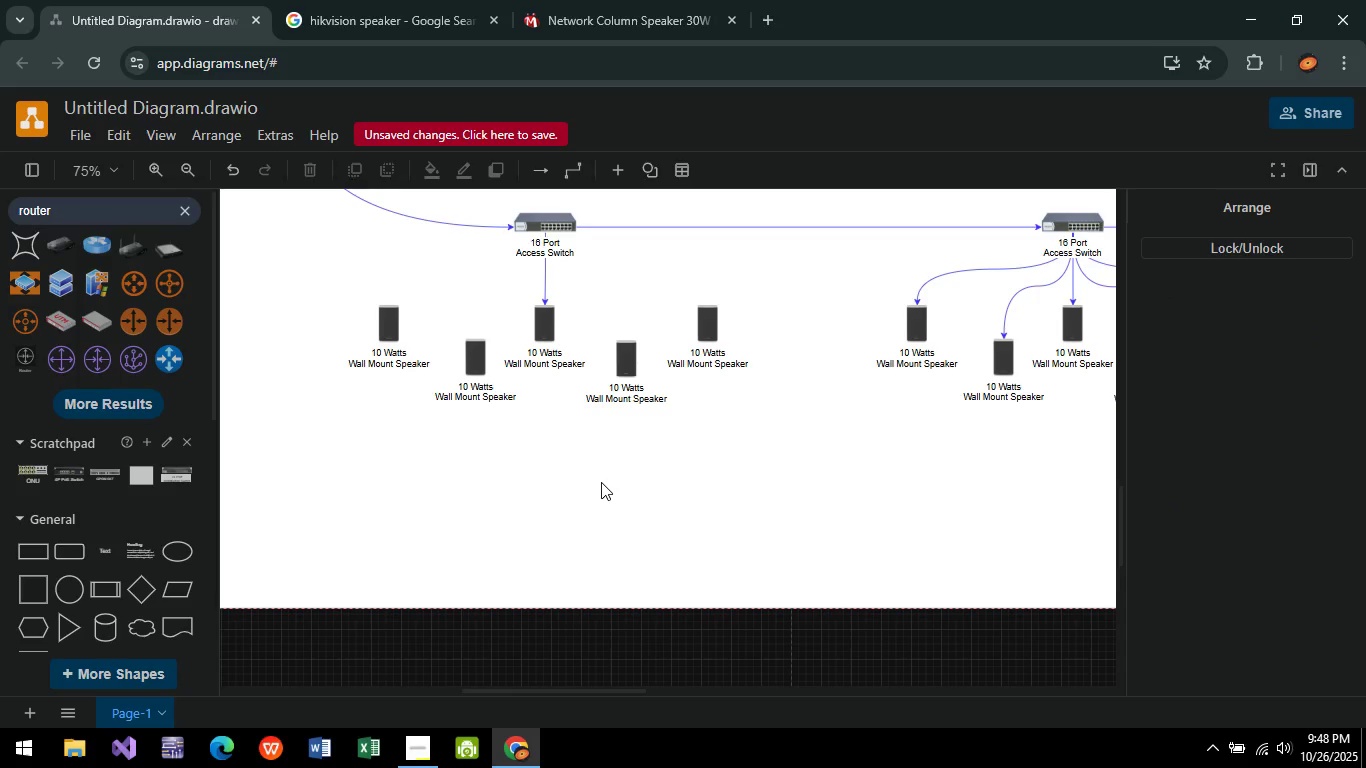 
left_click_drag(start_coordinate=[544, 231], to_coordinate=[388, 306])
 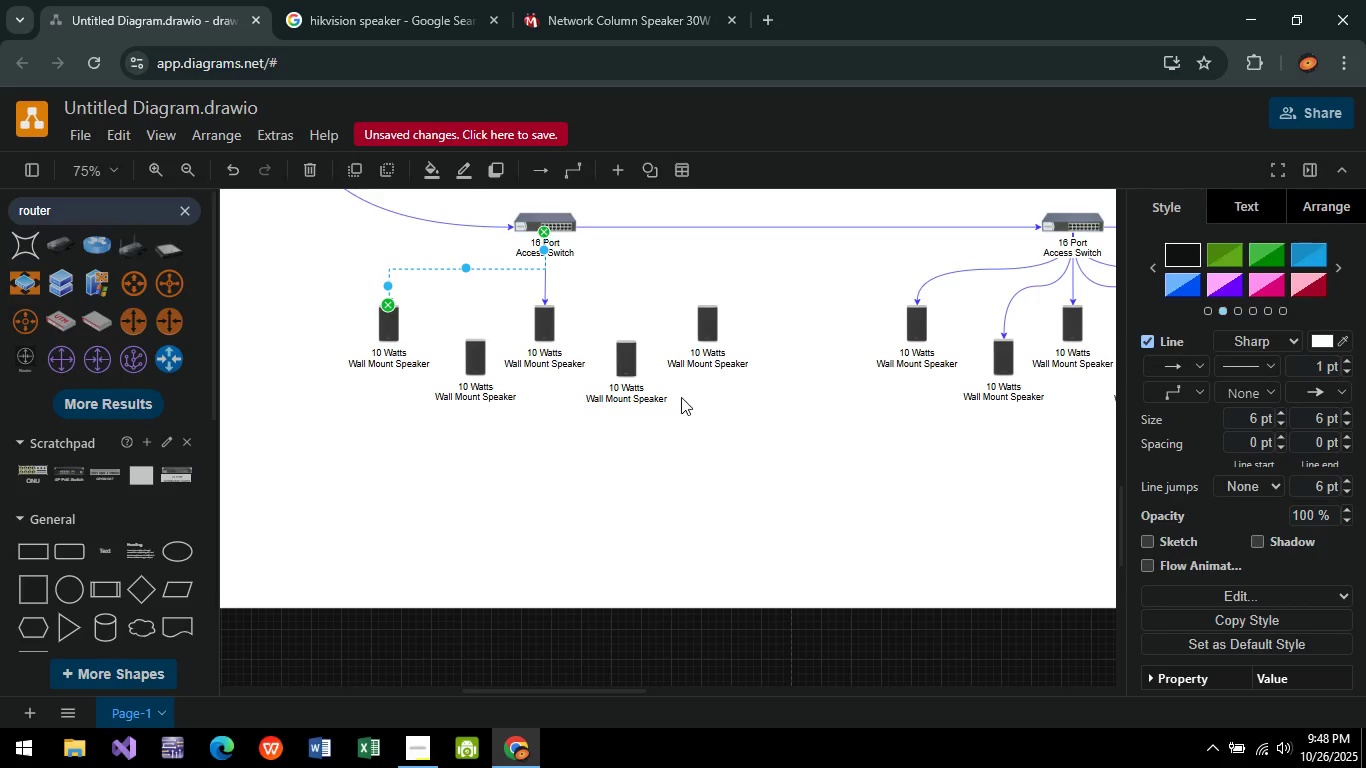 
wait(9.21)
 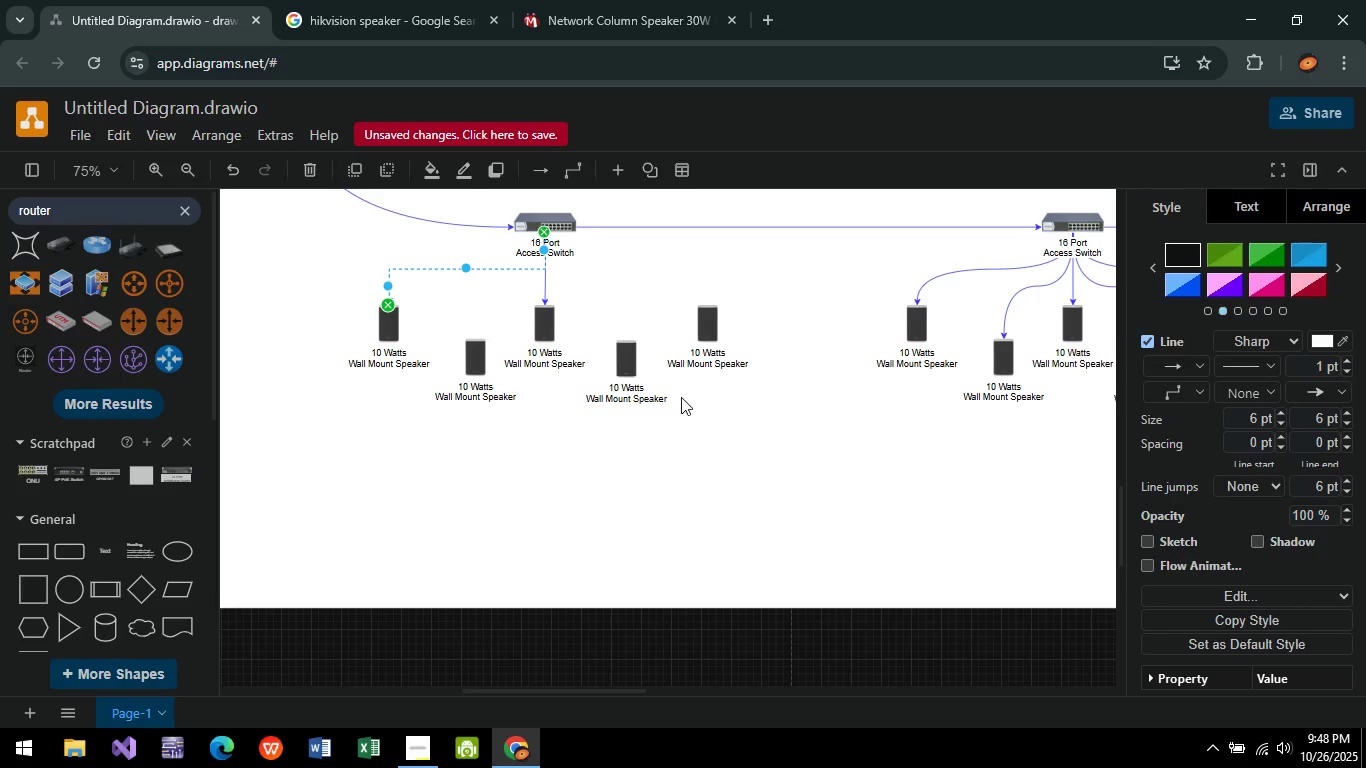 
left_click([682, 267])
 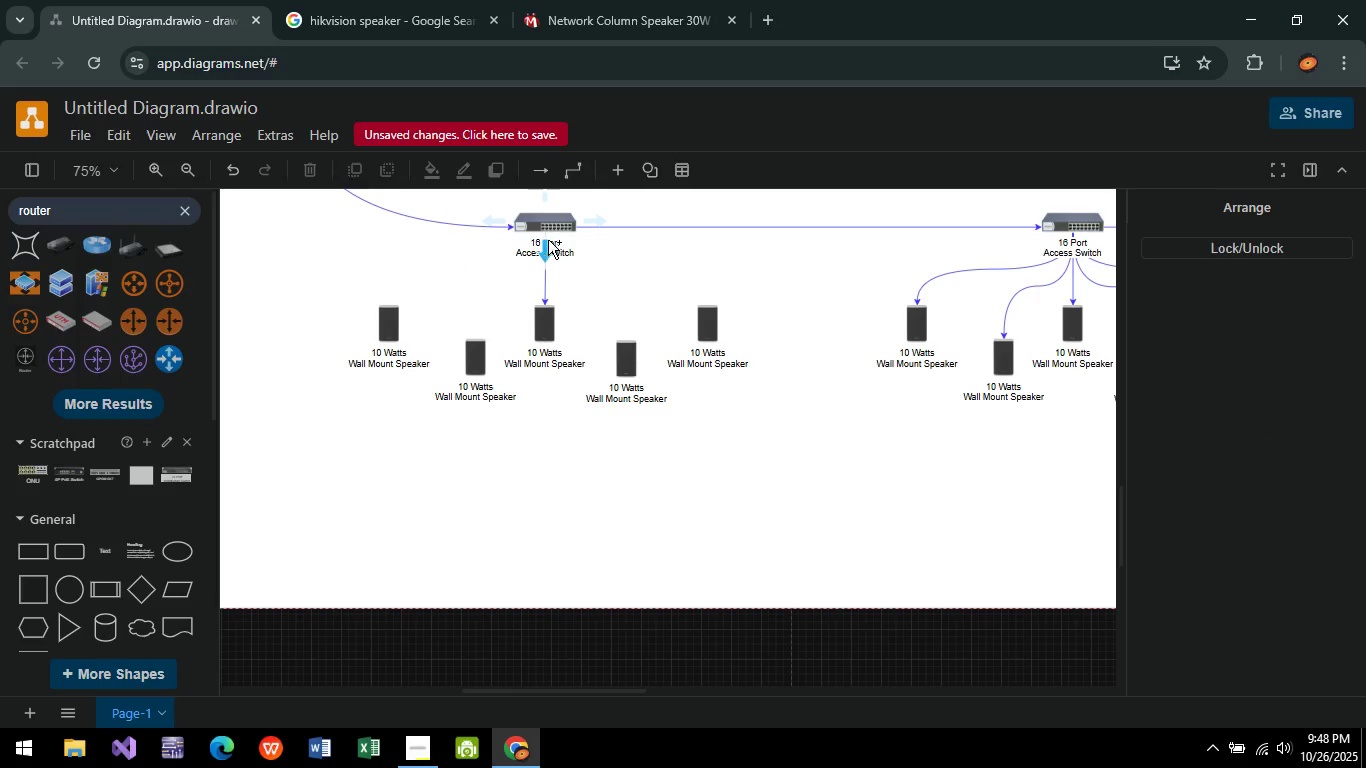 
left_click_drag(start_coordinate=[545, 231], to_coordinate=[476, 339])
 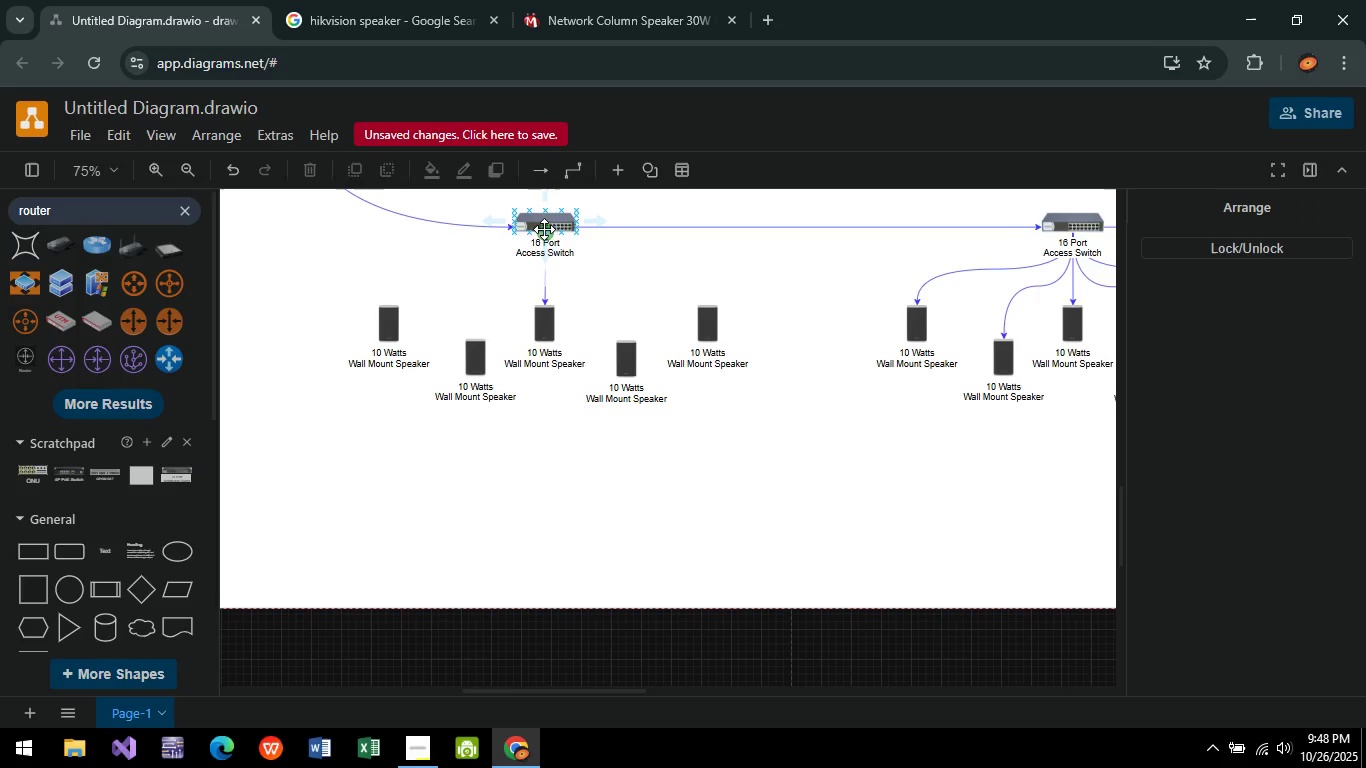 
left_click_drag(start_coordinate=[545, 233], to_coordinate=[627, 338])
 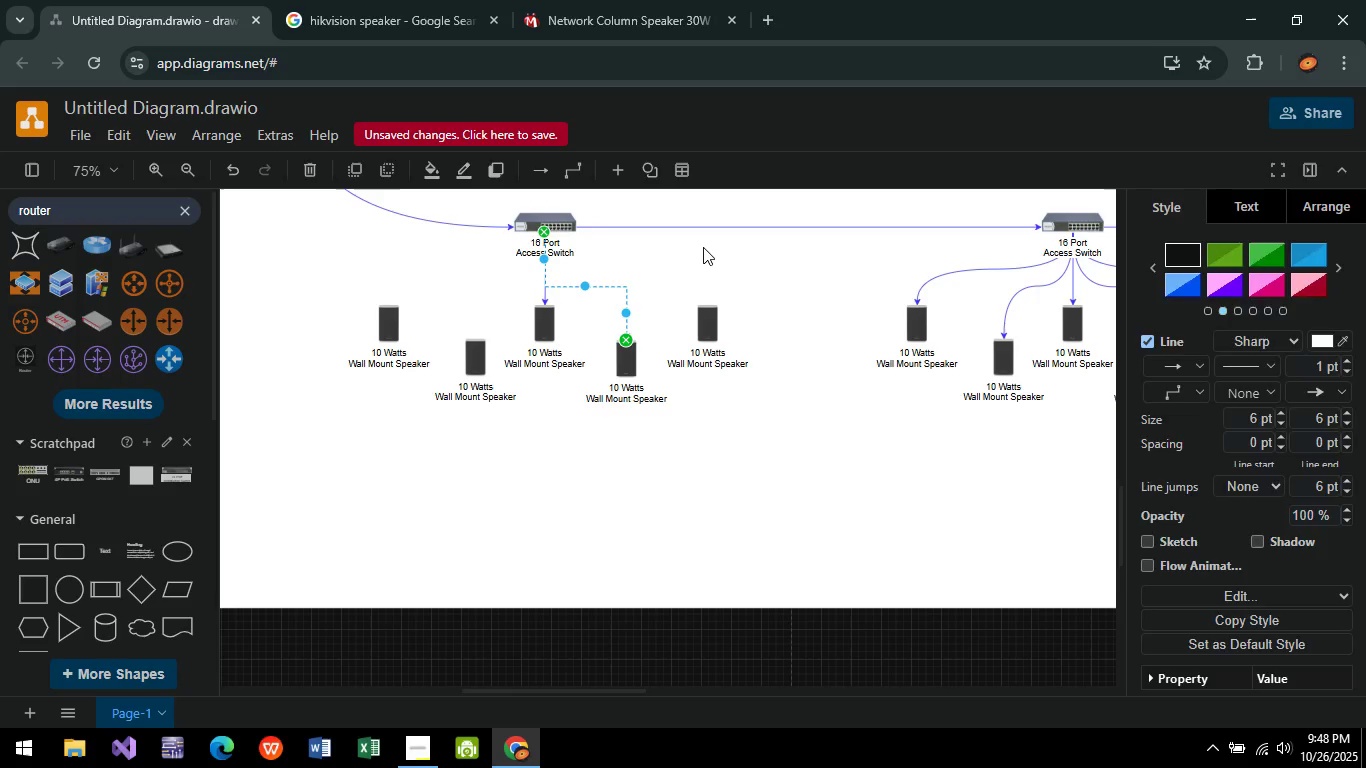 
left_click([703, 247])
 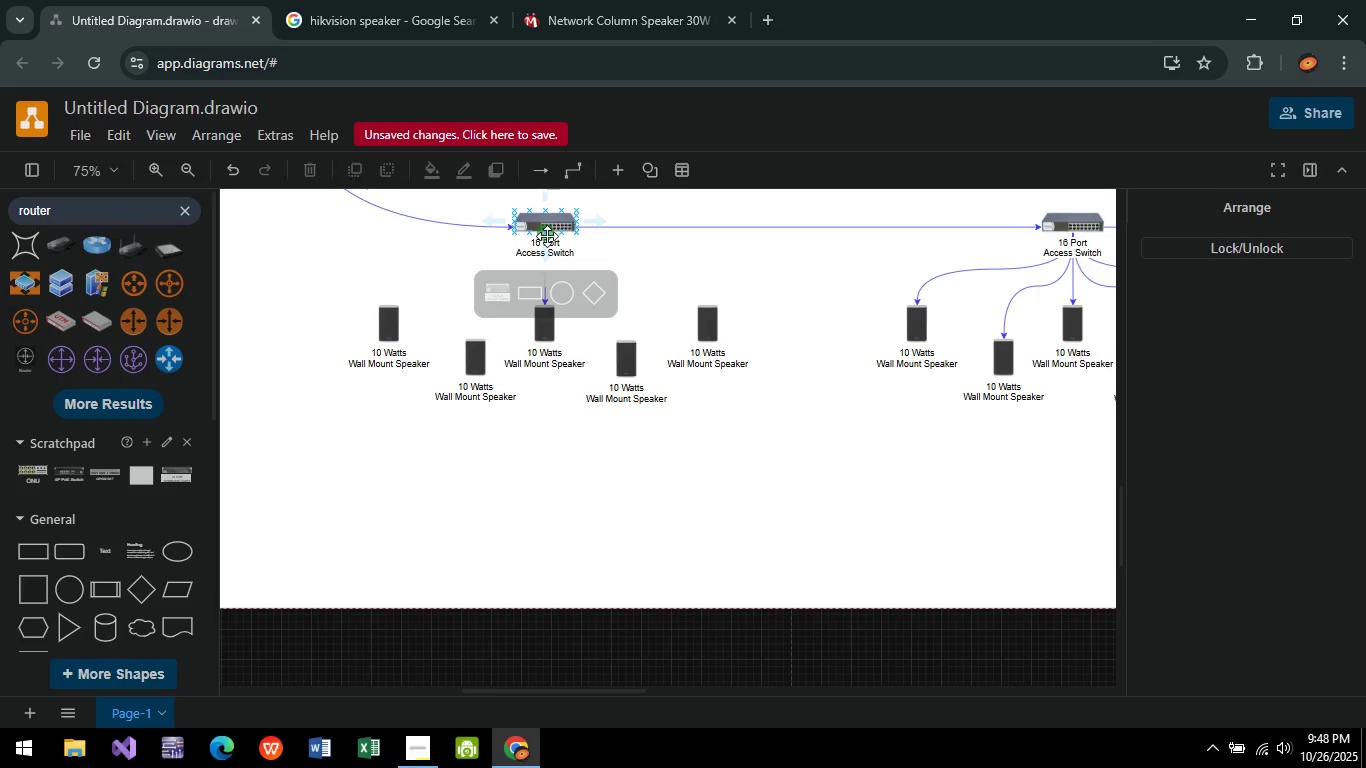 
left_click_drag(start_coordinate=[547, 236], to_coordinate=[707, 307])
 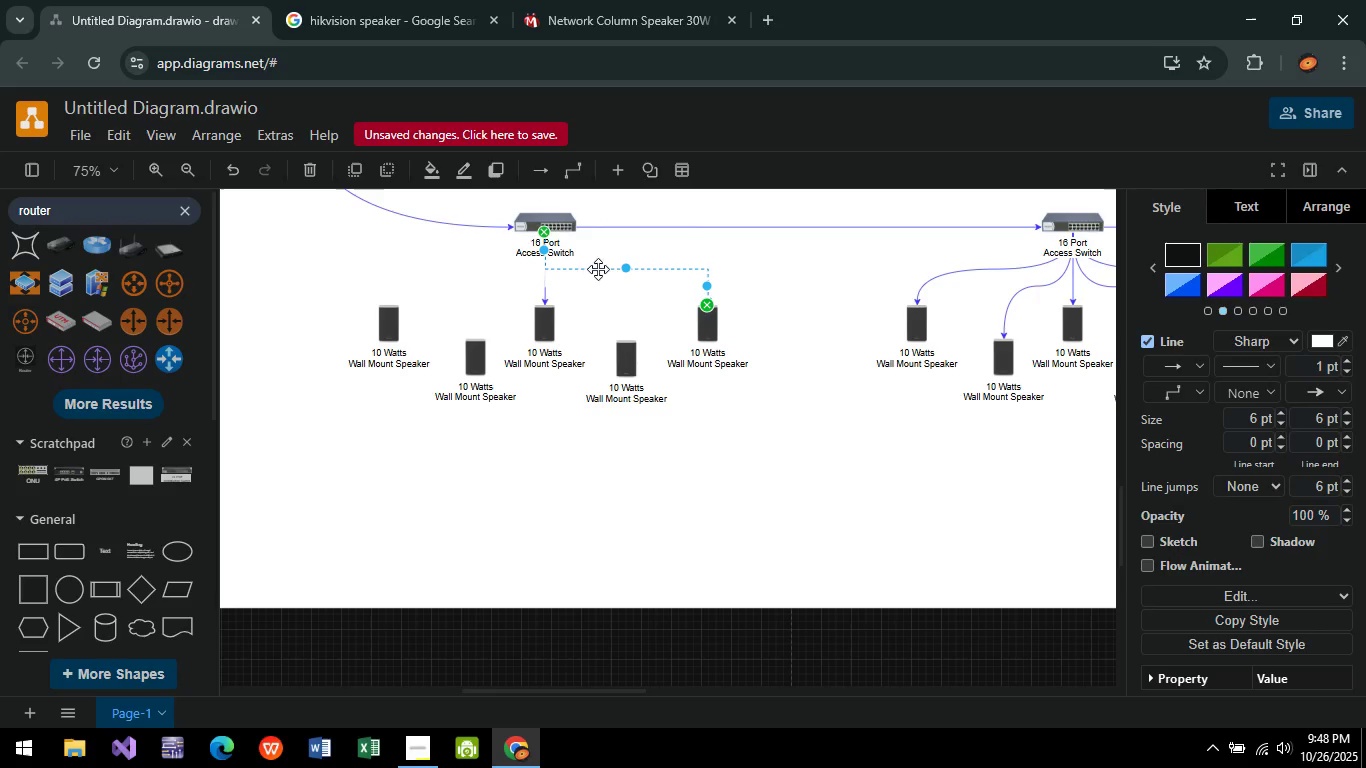 
hold_key(key=ControlLeft, duration=1.52)
left_click([627, 318])
 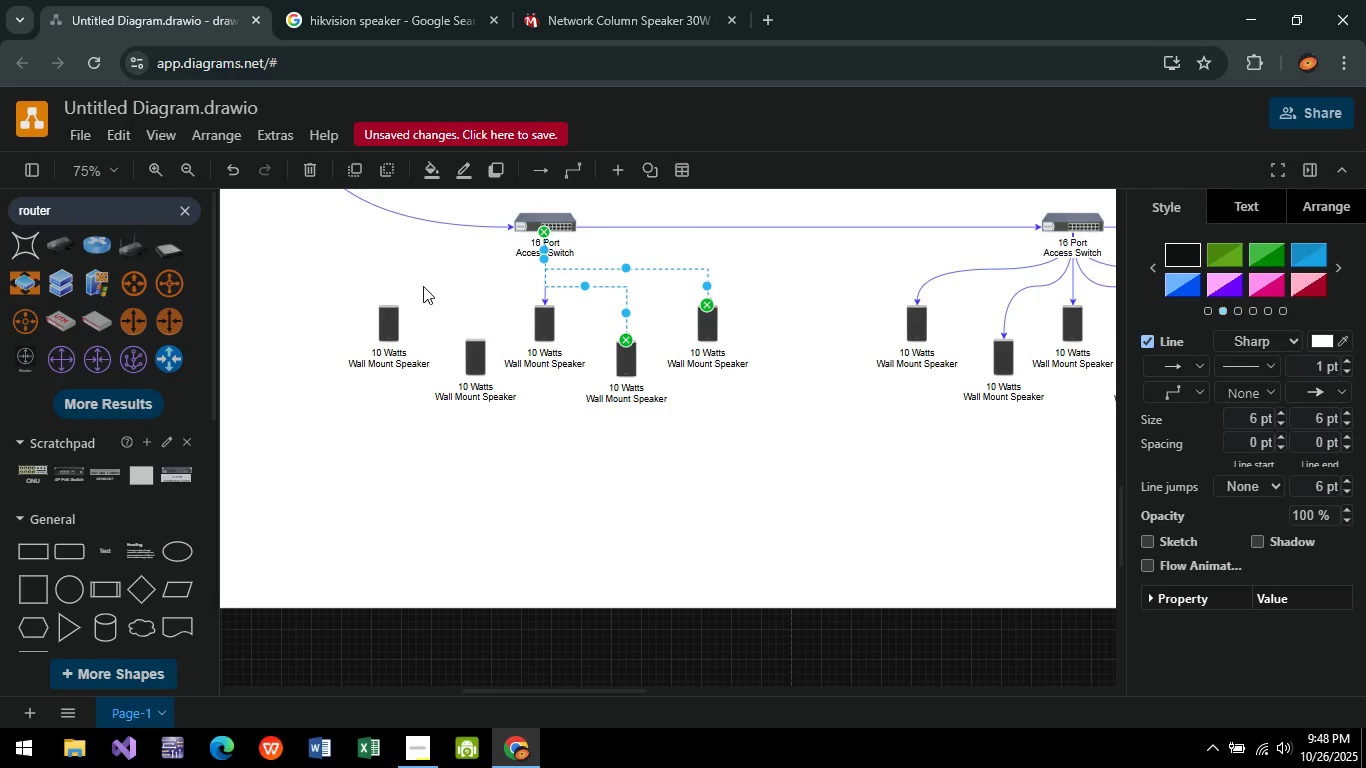 
hold_key(key=ControlLeft, duration=1.51)
left_click([475, 314])
 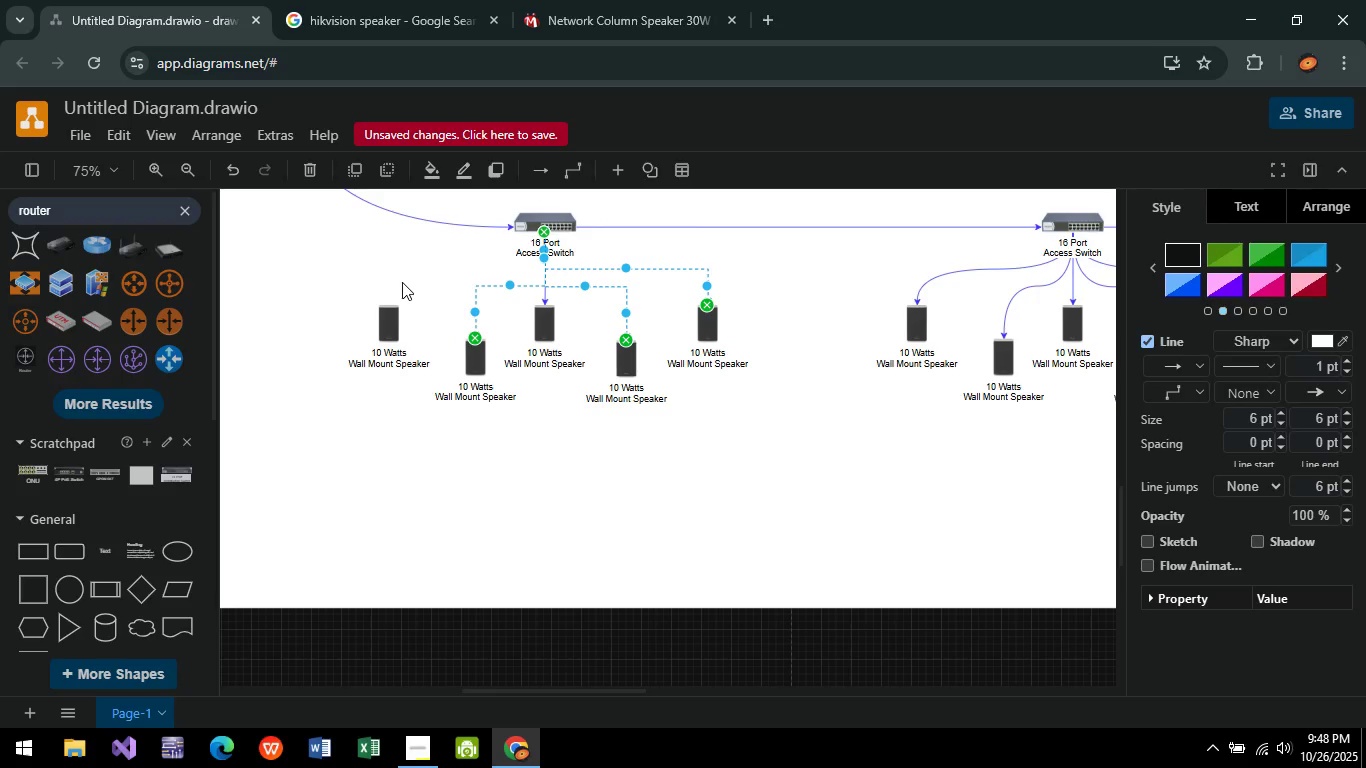 
hold_key(key=ControlLeft, duration=1.01)
left_click([391, 283])
 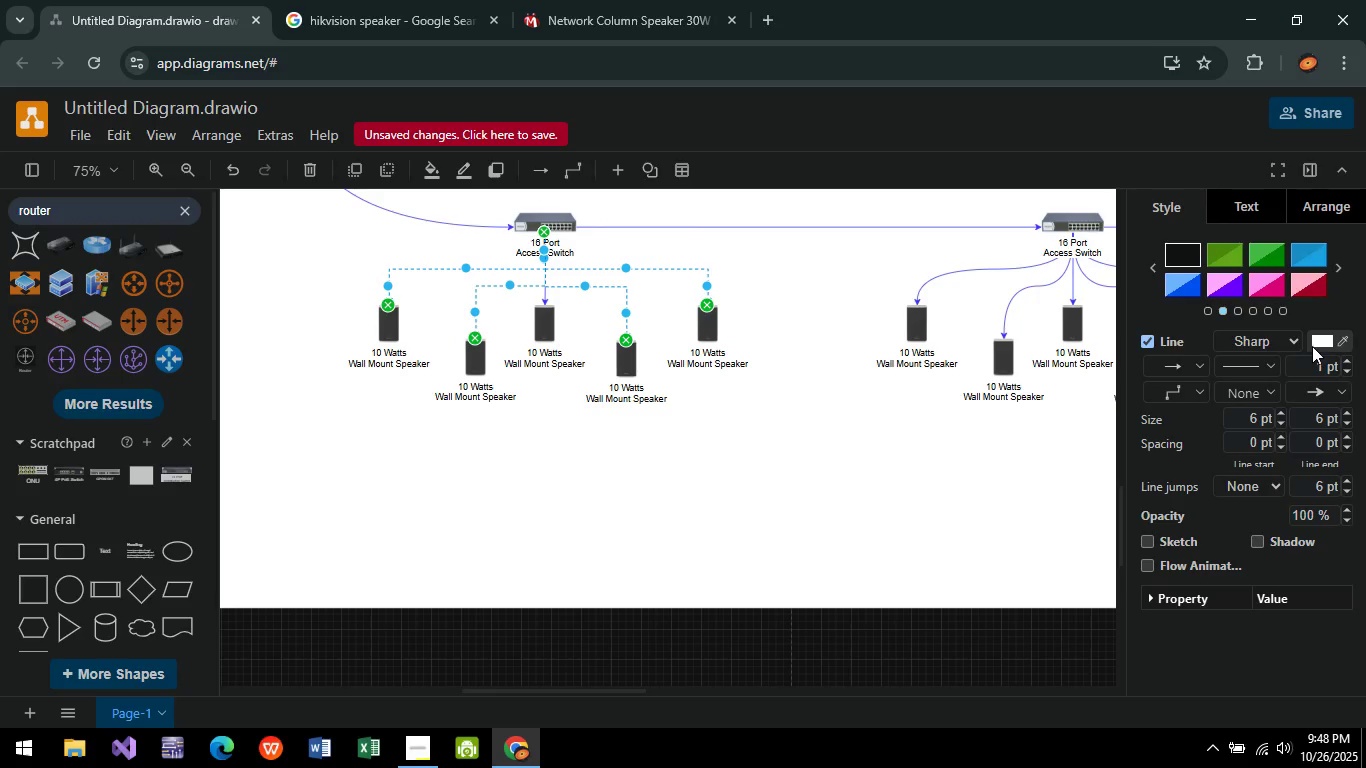 
left_click([1317, 344])
 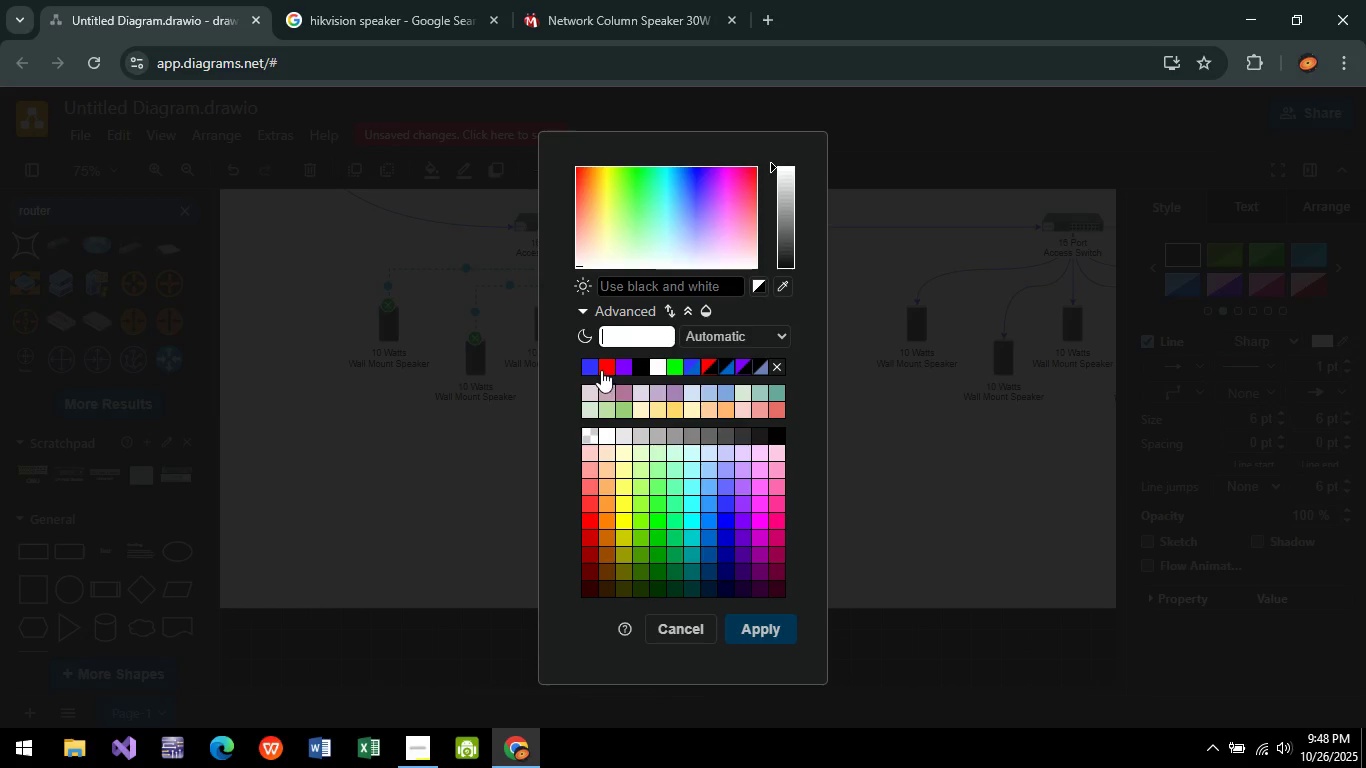 
left_click([581, 365])
 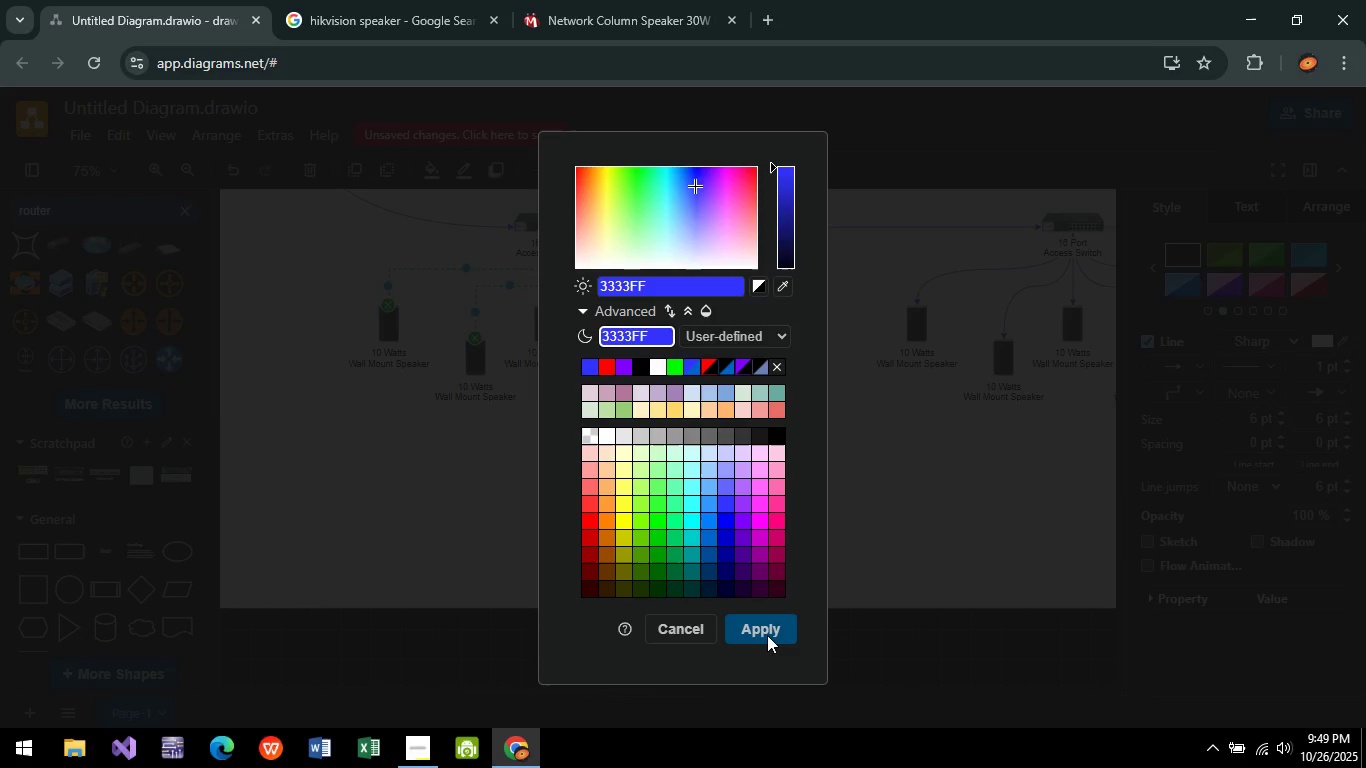 
left_click([769, 624])
 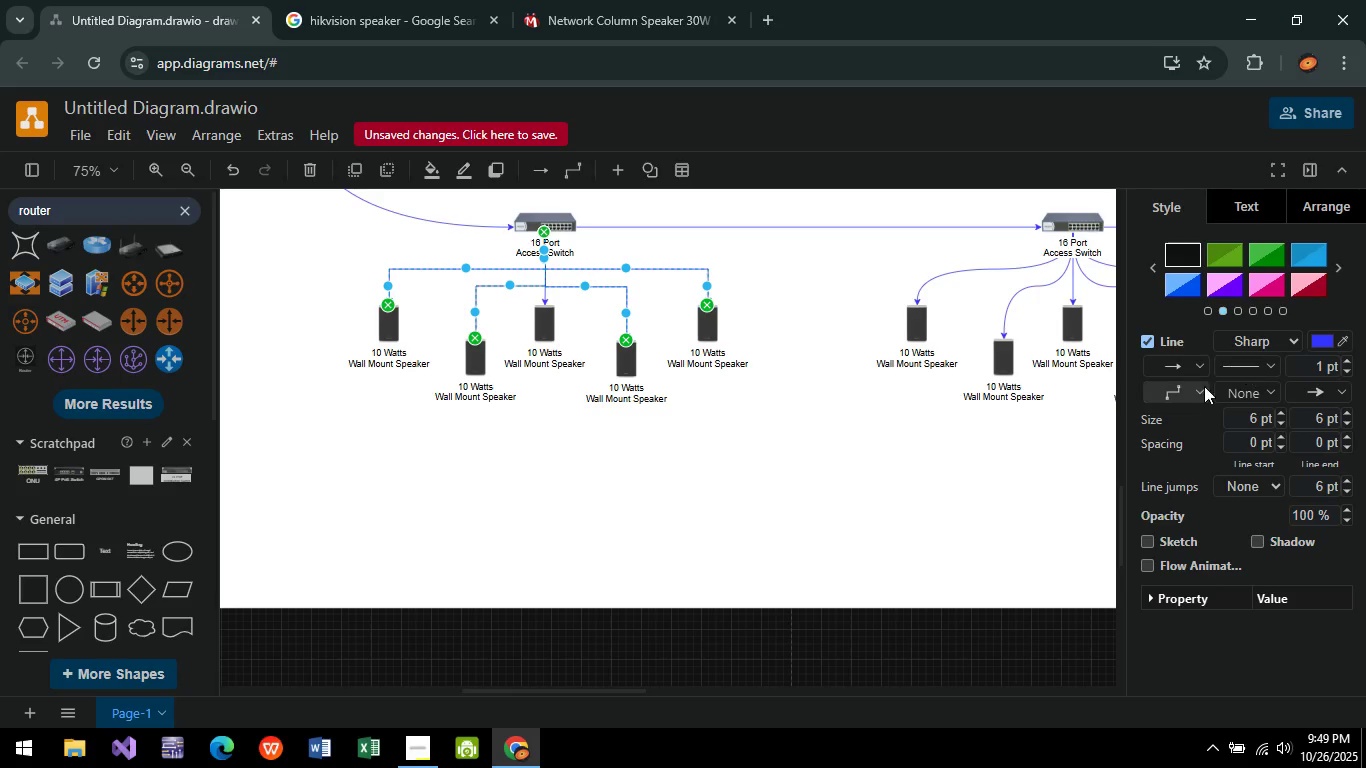 
left_click([1187, 390])
 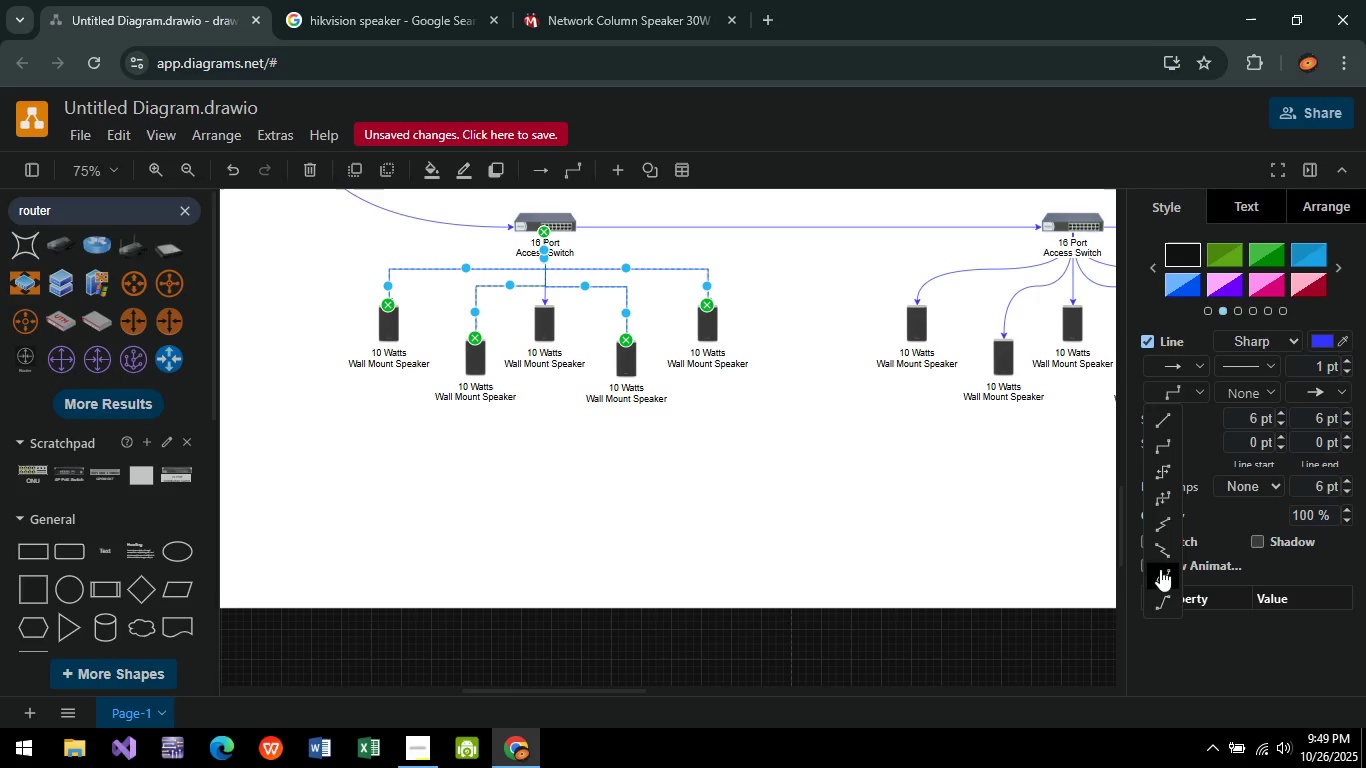 
left_click([1160, 583])
 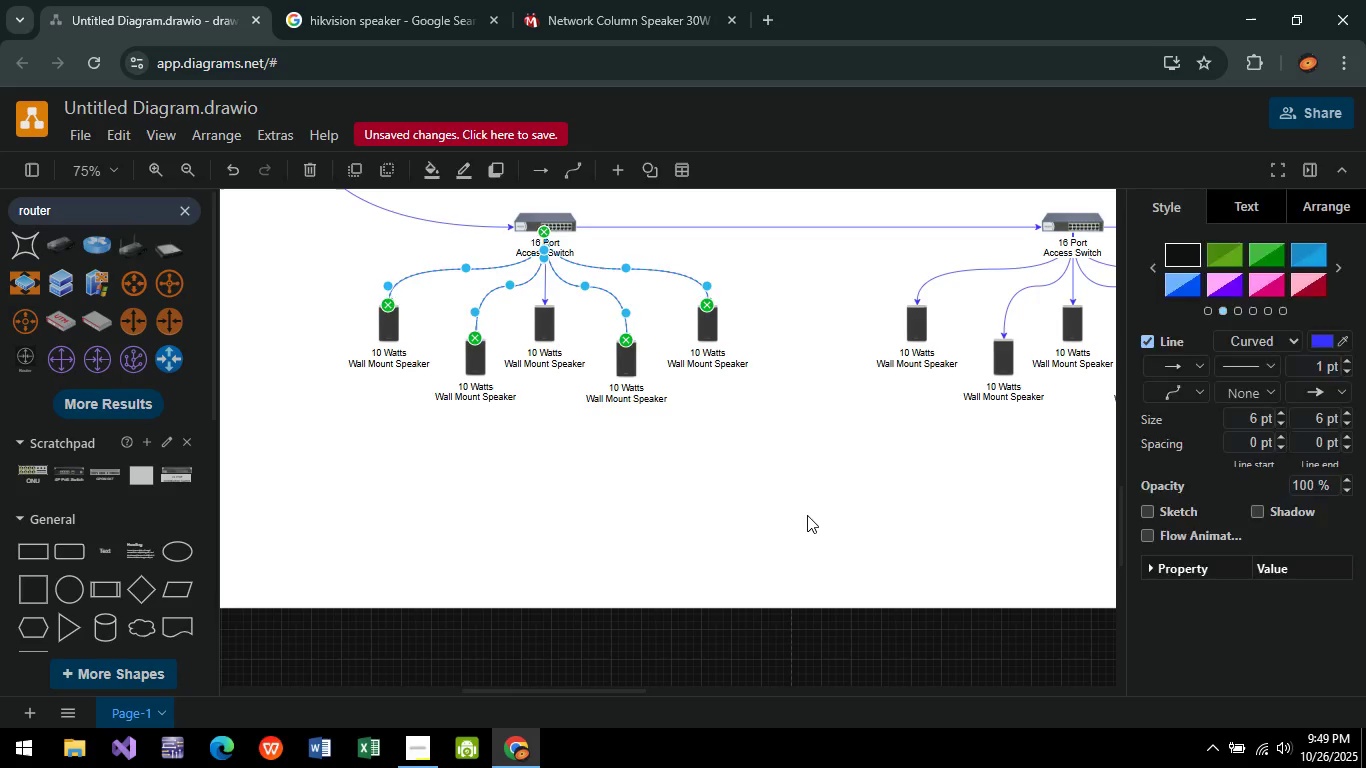 
left_click([807, 515])
 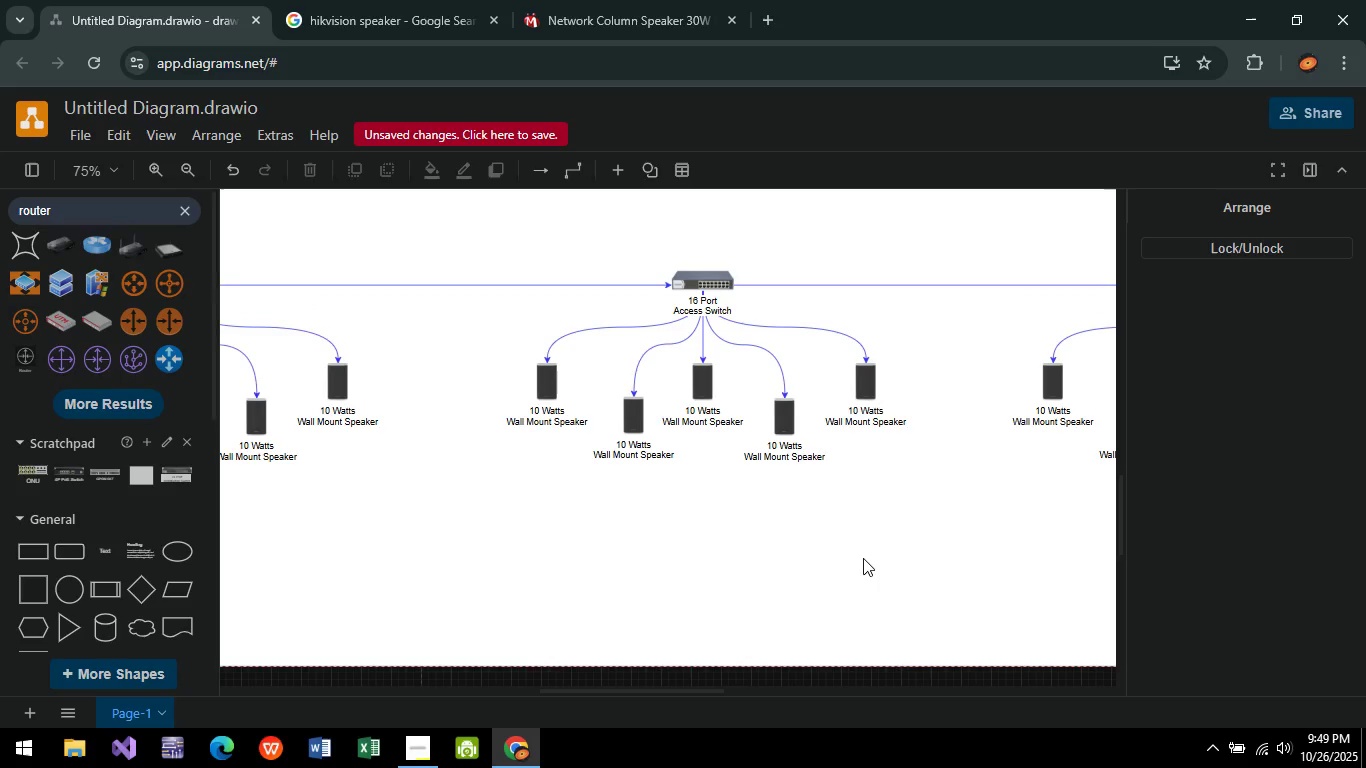 
wait(32.77)
 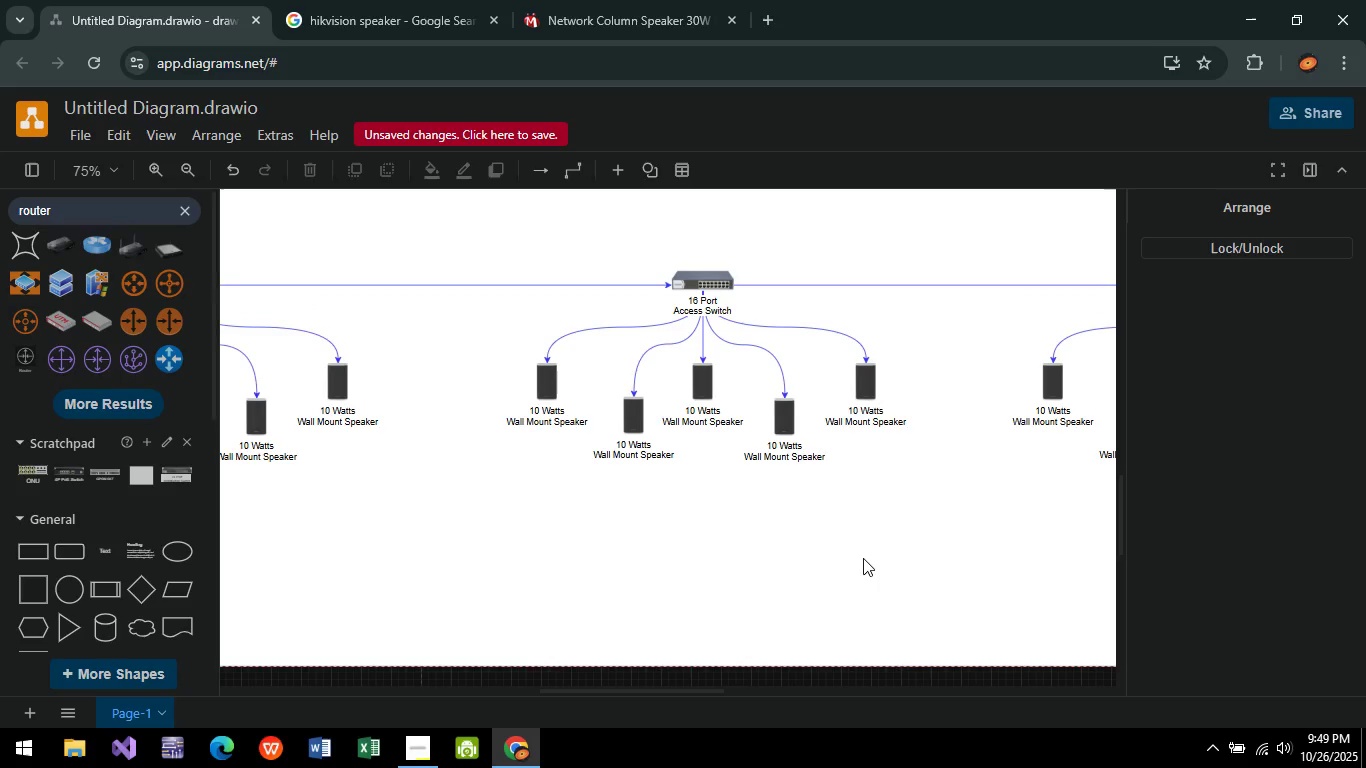 
hold_key(key=ControlLeft, duration=0.83)
scroll: coordinate [763, 593], scroll_direction: down, amount: 4.0
 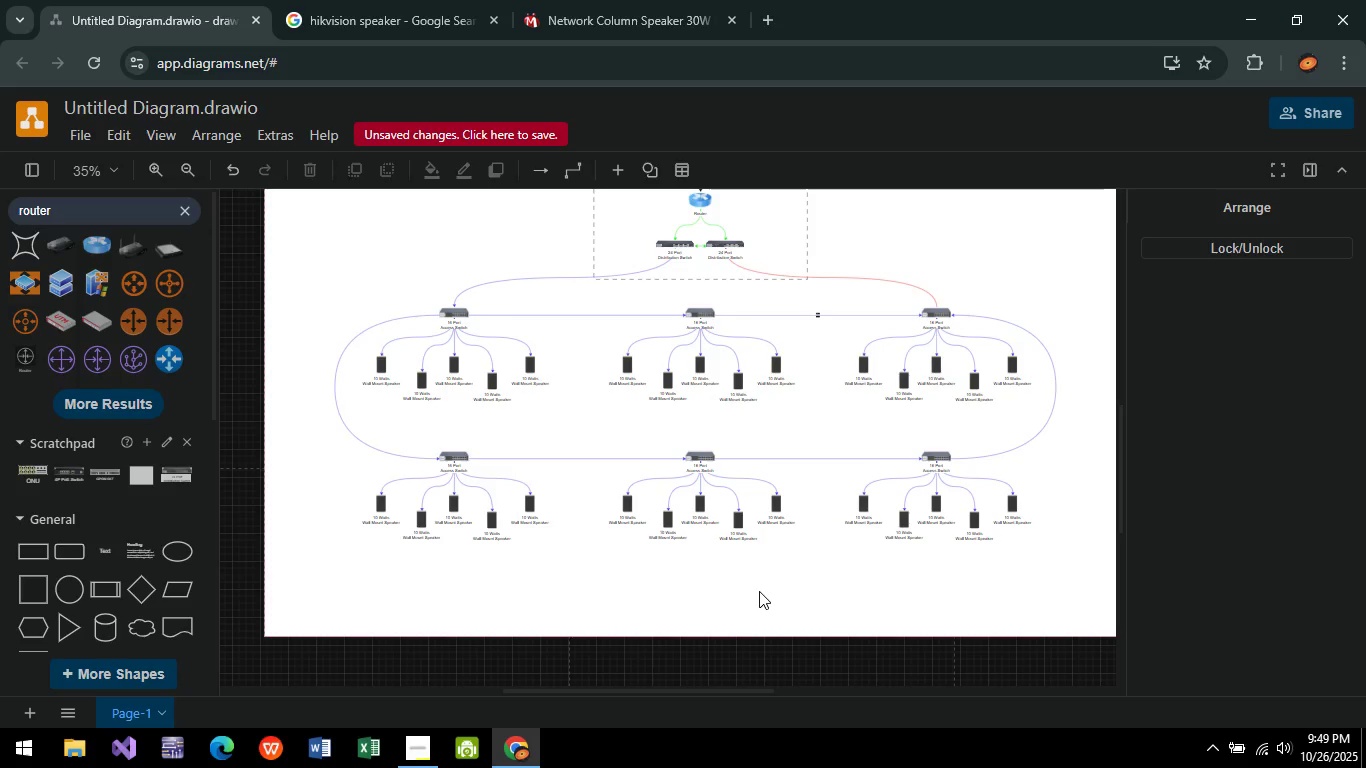 
wait(5.92)
 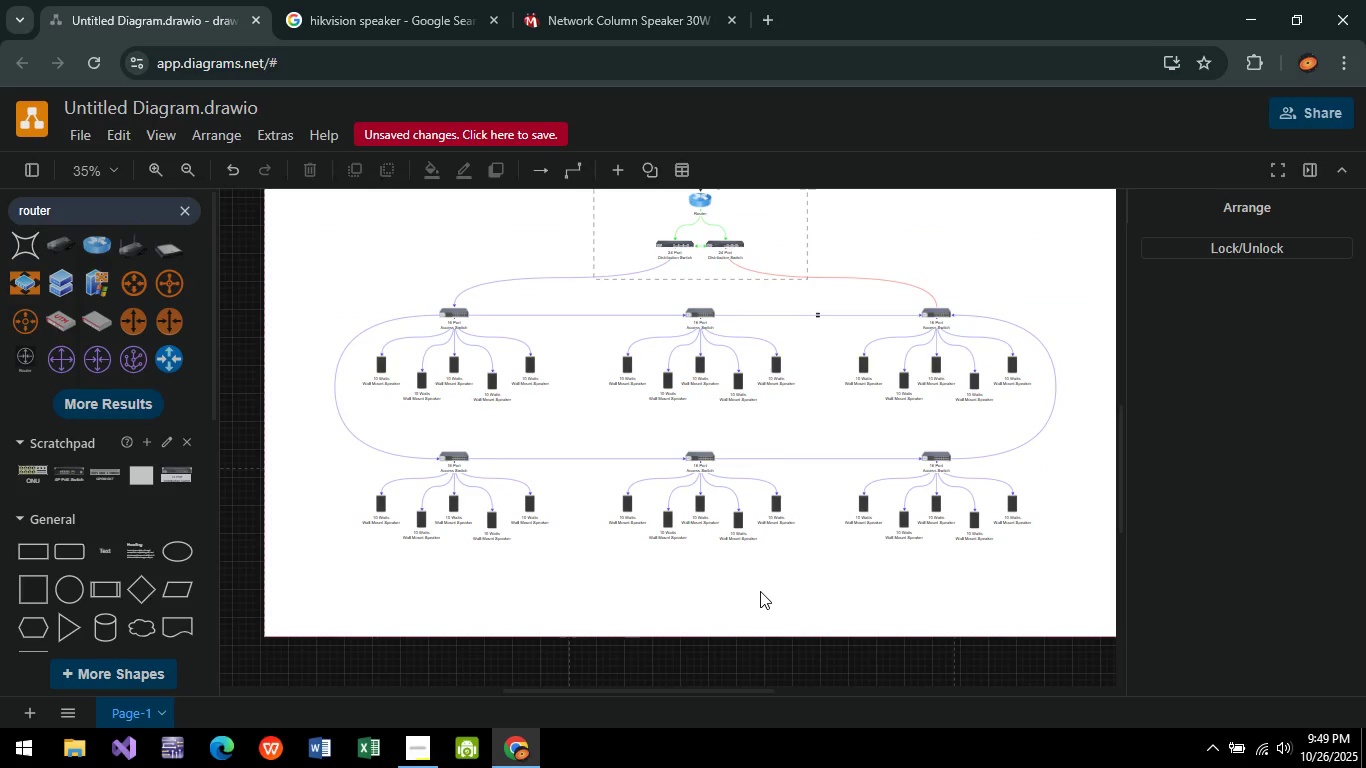 
double_click([1051, 412])
 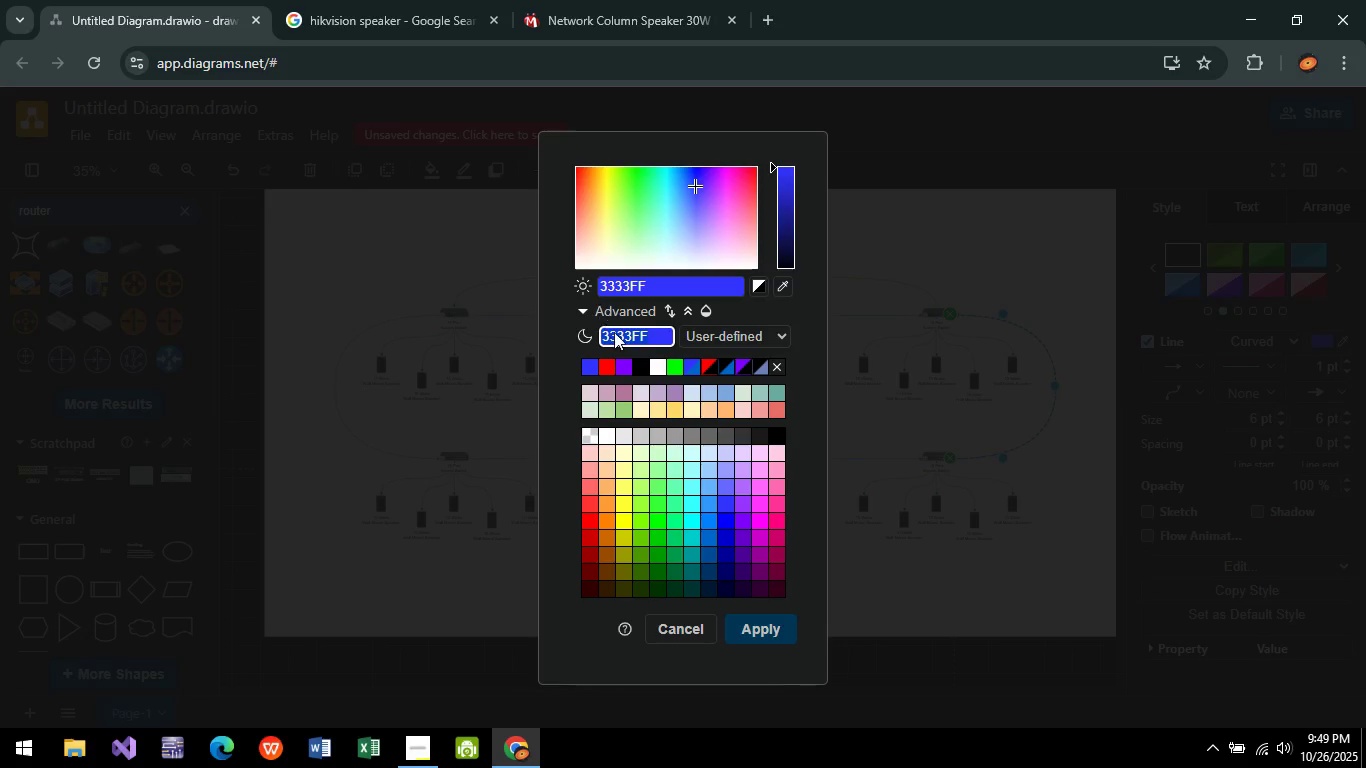 
left_click([613, 370])
 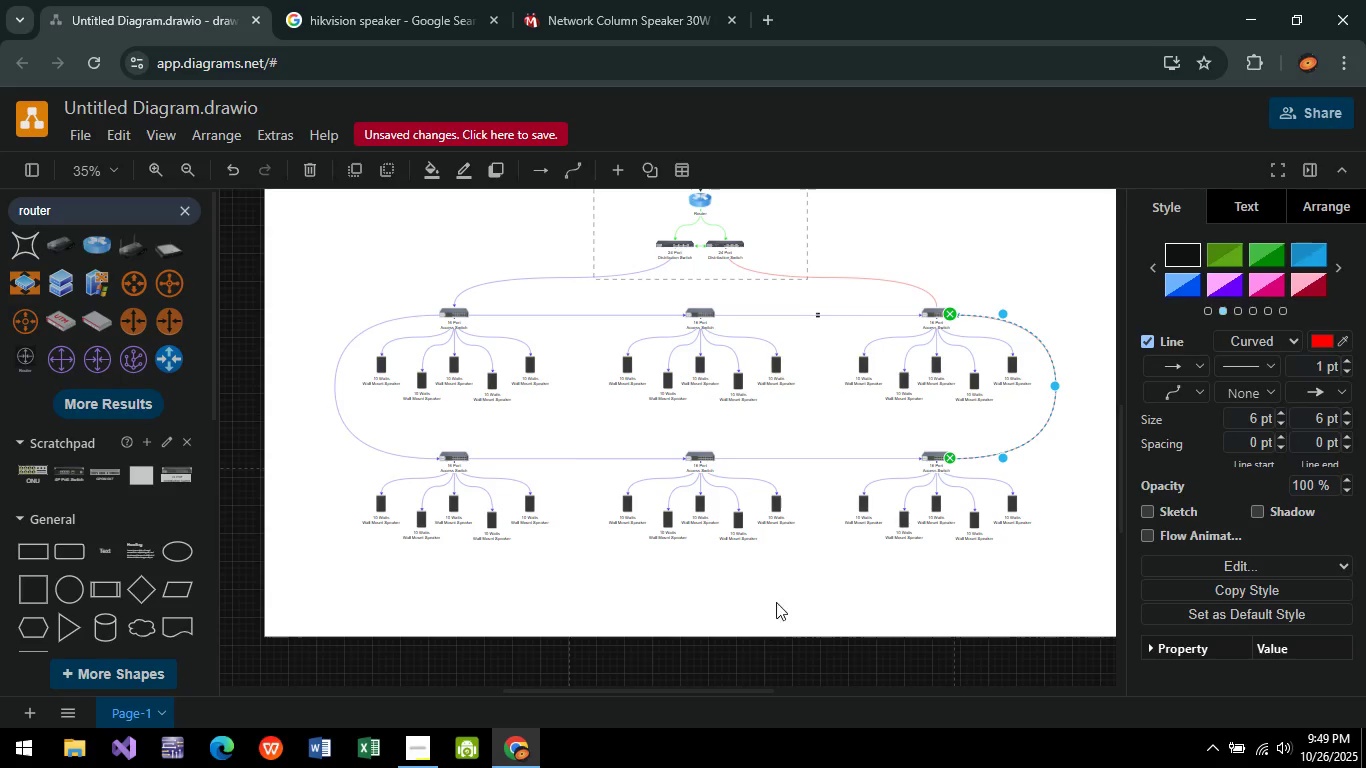 
double_click([785, 590])
 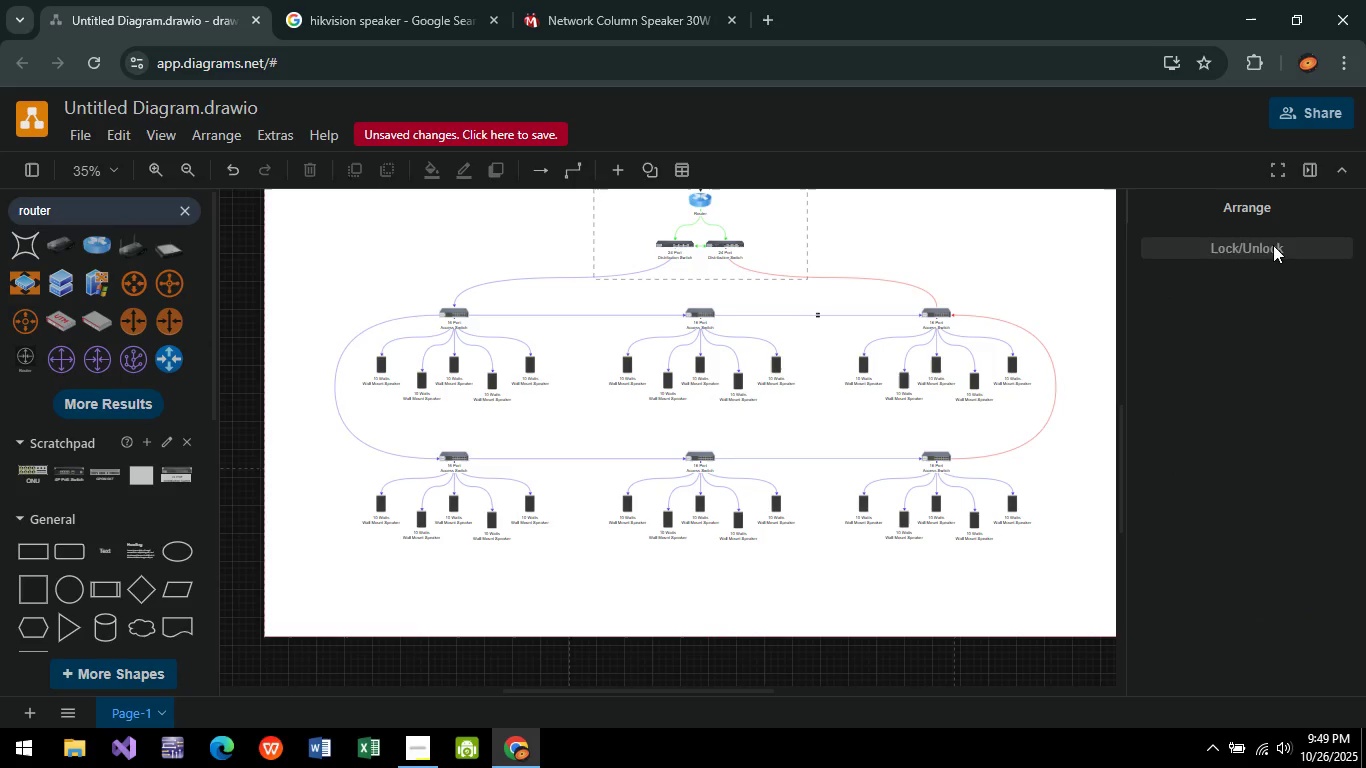 
scroll: coordinate [882, 477], scroll_direction: down, amount: 2.0
 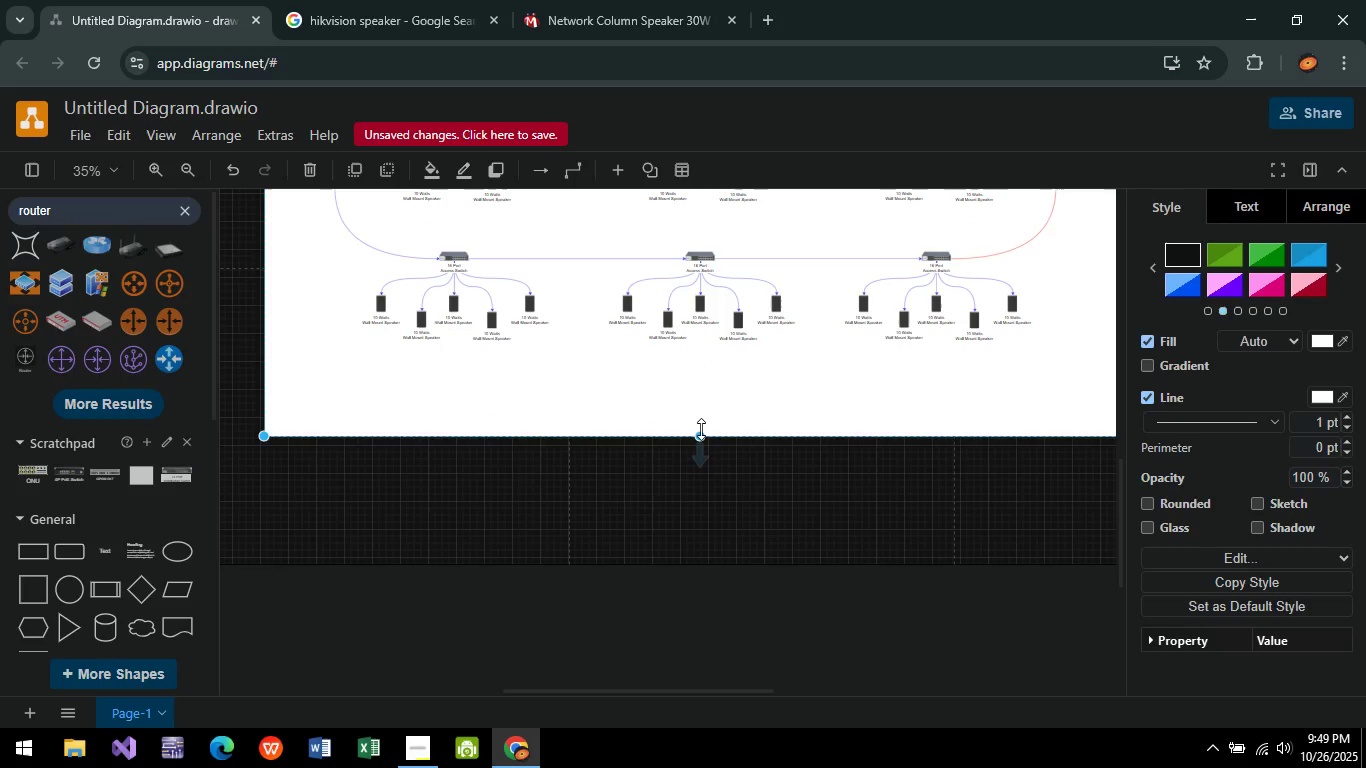 
left_click_drag(start_coordinate=[701, 429], to_coordinate=[753, 603])
 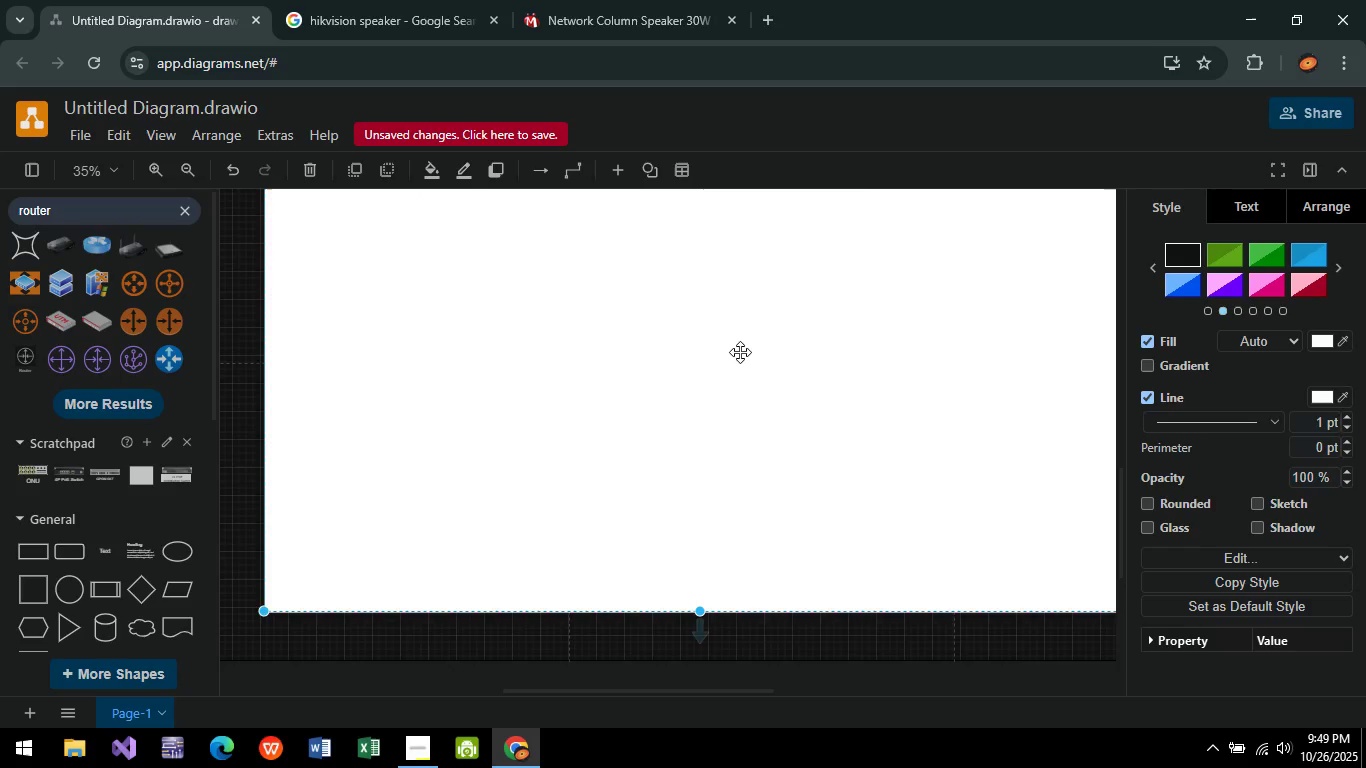 
scroll: coordinate [739, 353], scroll_direction: up, amount: 3.0
 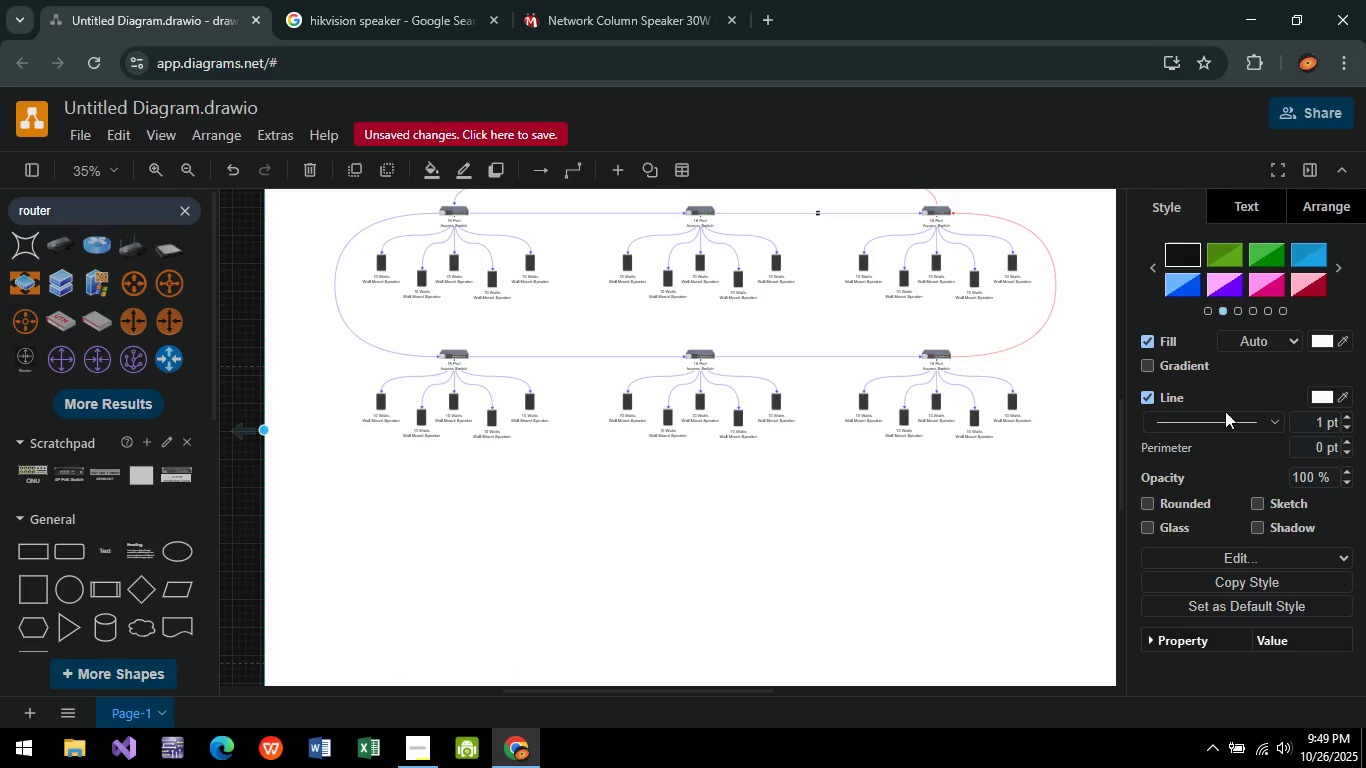 
left_click([981, 589])
 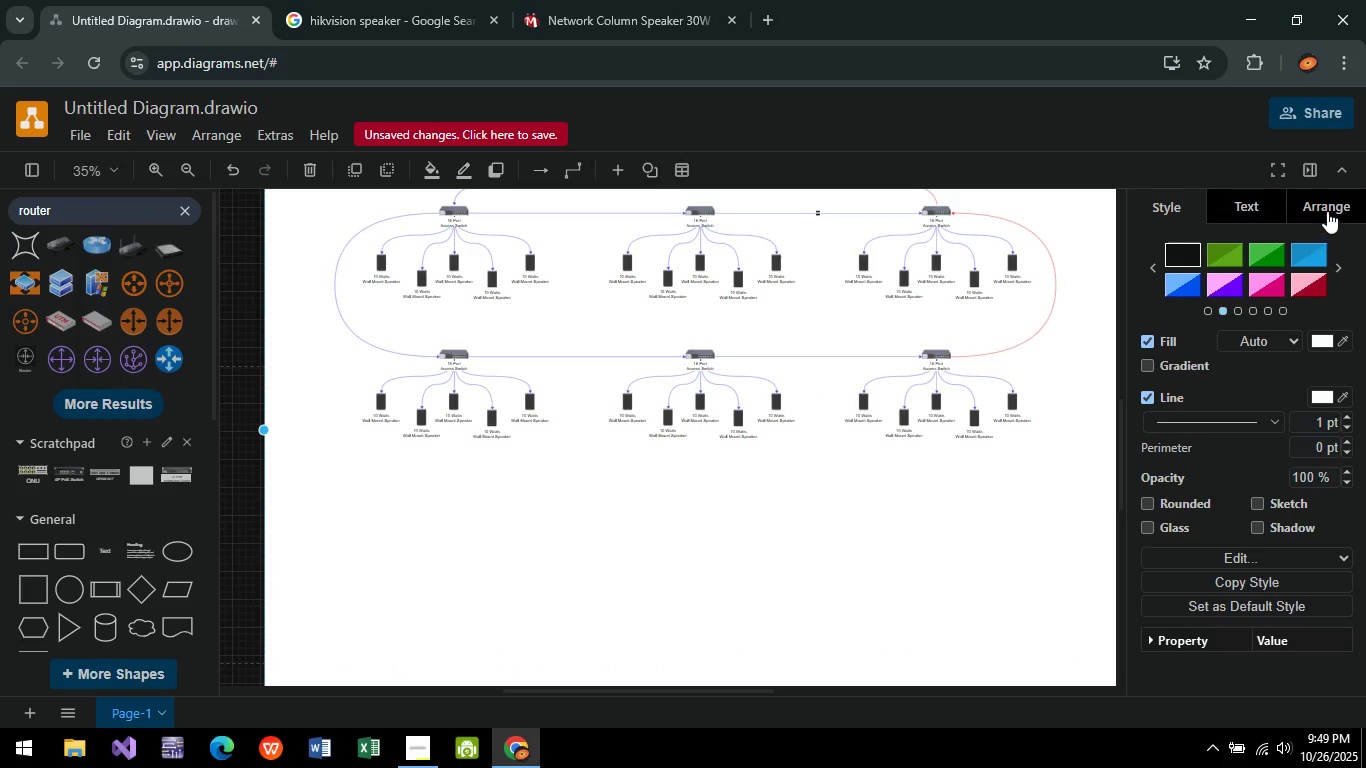 
left_click([1331, 207])
 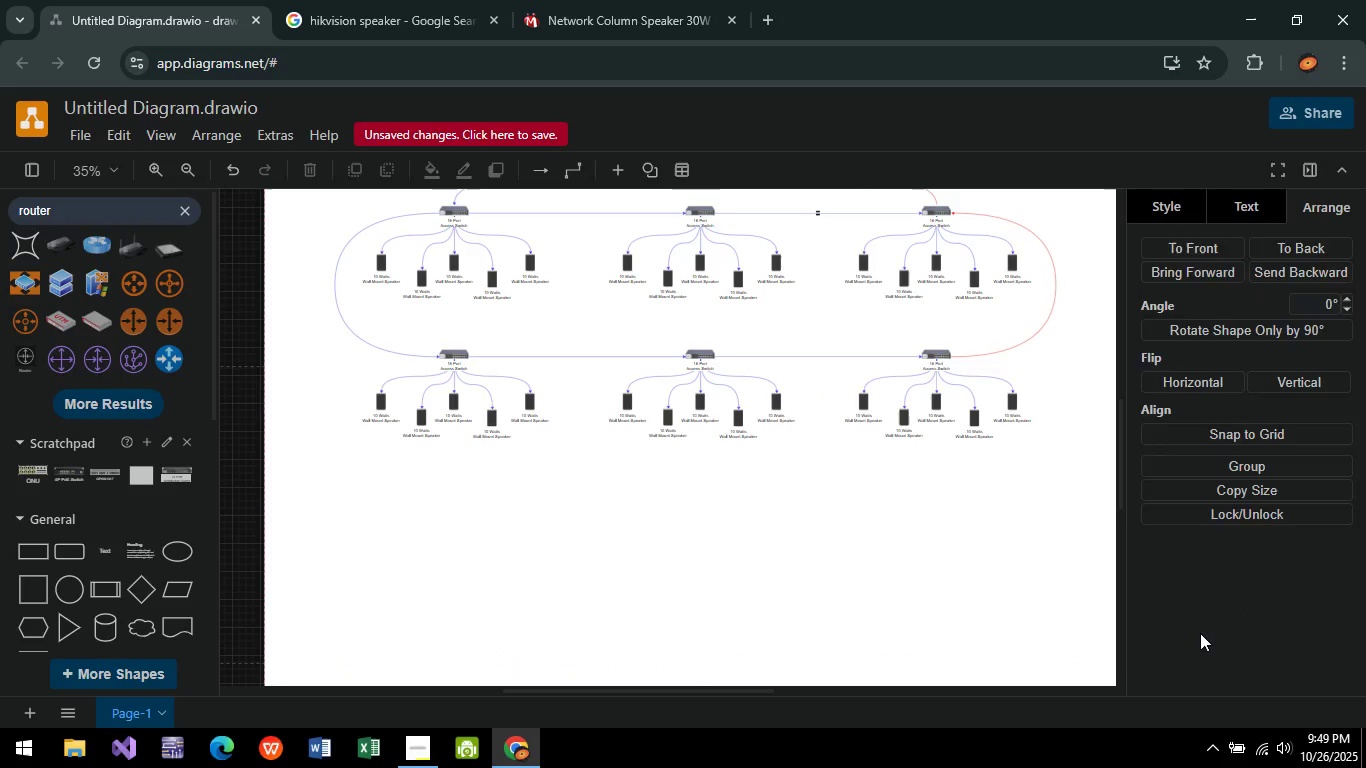 
double_click([849, 620])
 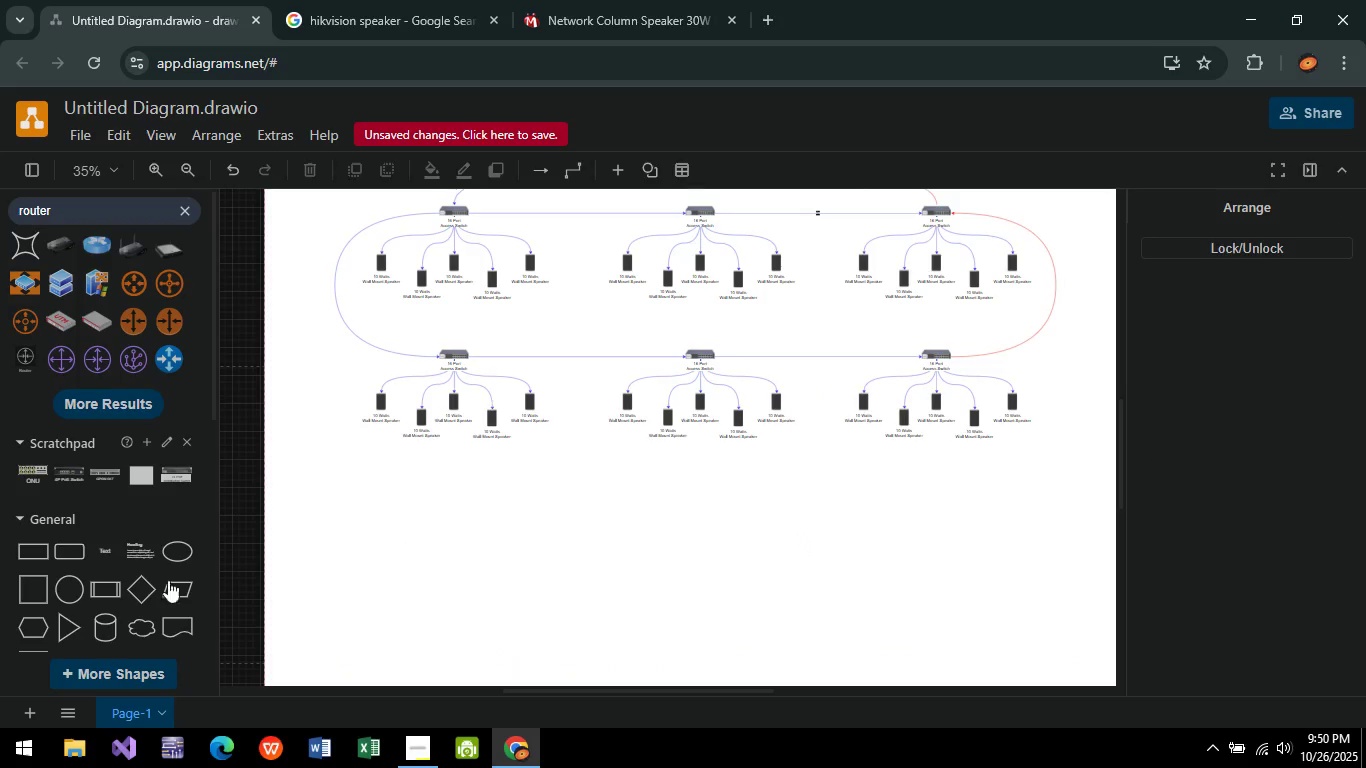 
scroll: coordinate [42, 580], scroll_direction: down, amount: 3.0
 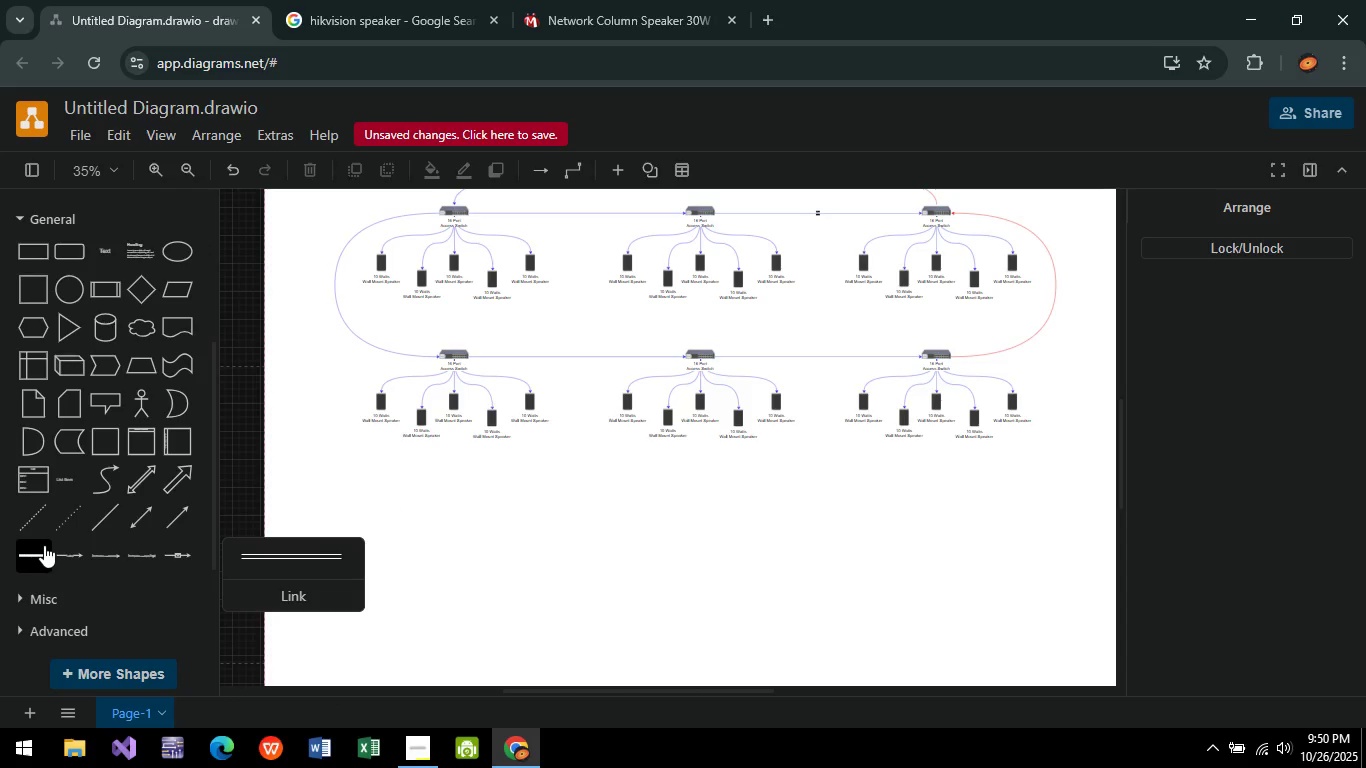 
left_click([44, 545])
 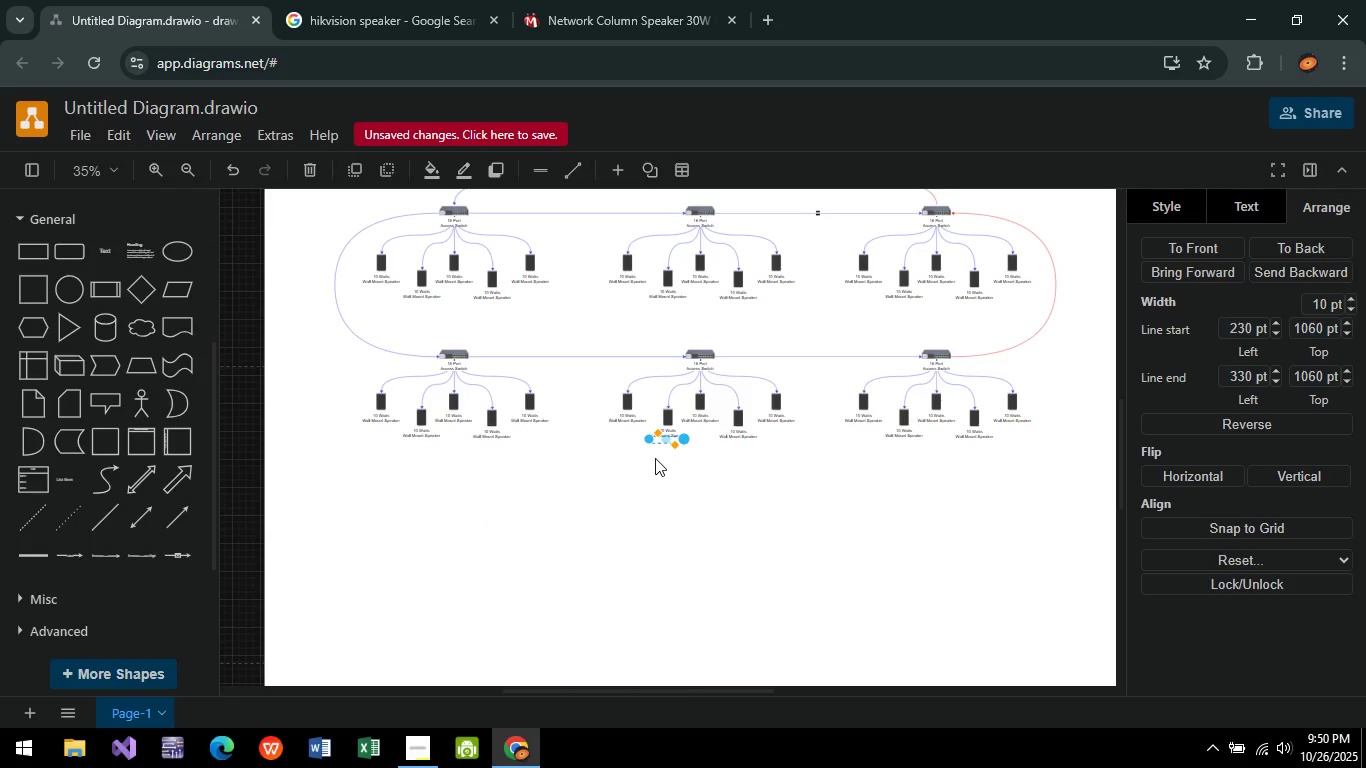 
hold_key(key=ControlLeft, duration=0.57)
scroll: coordinate [667, 439], scroll_direction: up, amount: 5.0
 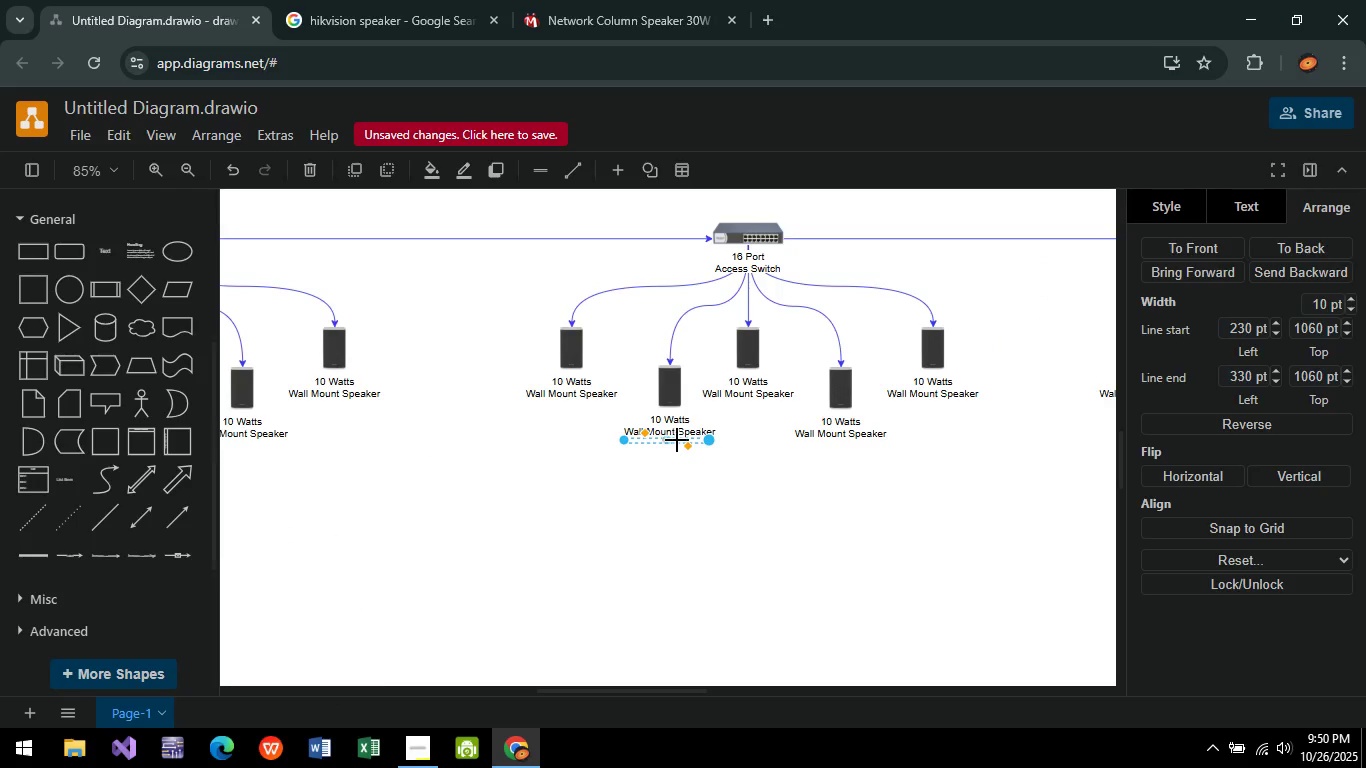 
left_click_drag(start_coordinate=[678, 440], to_coordinate=[682, 538])
 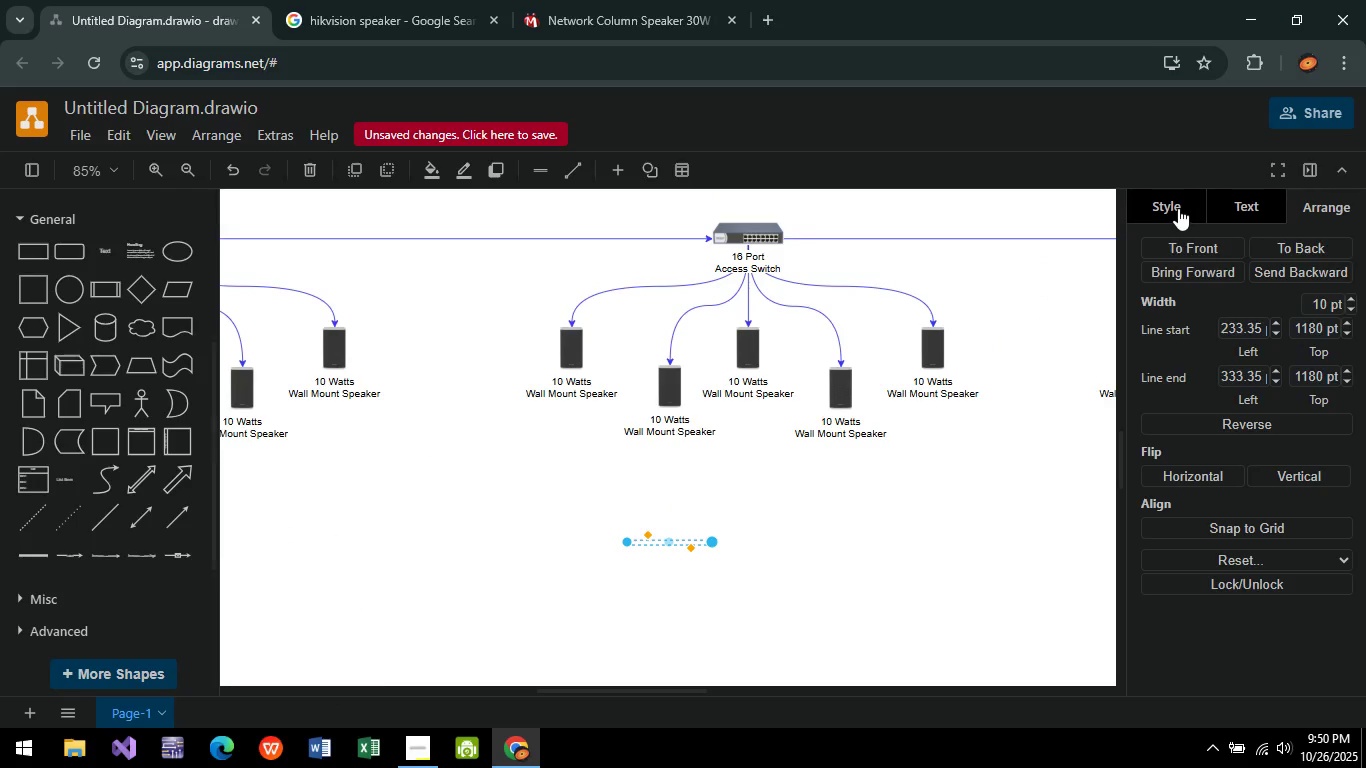 
left_click([1177, 208])
 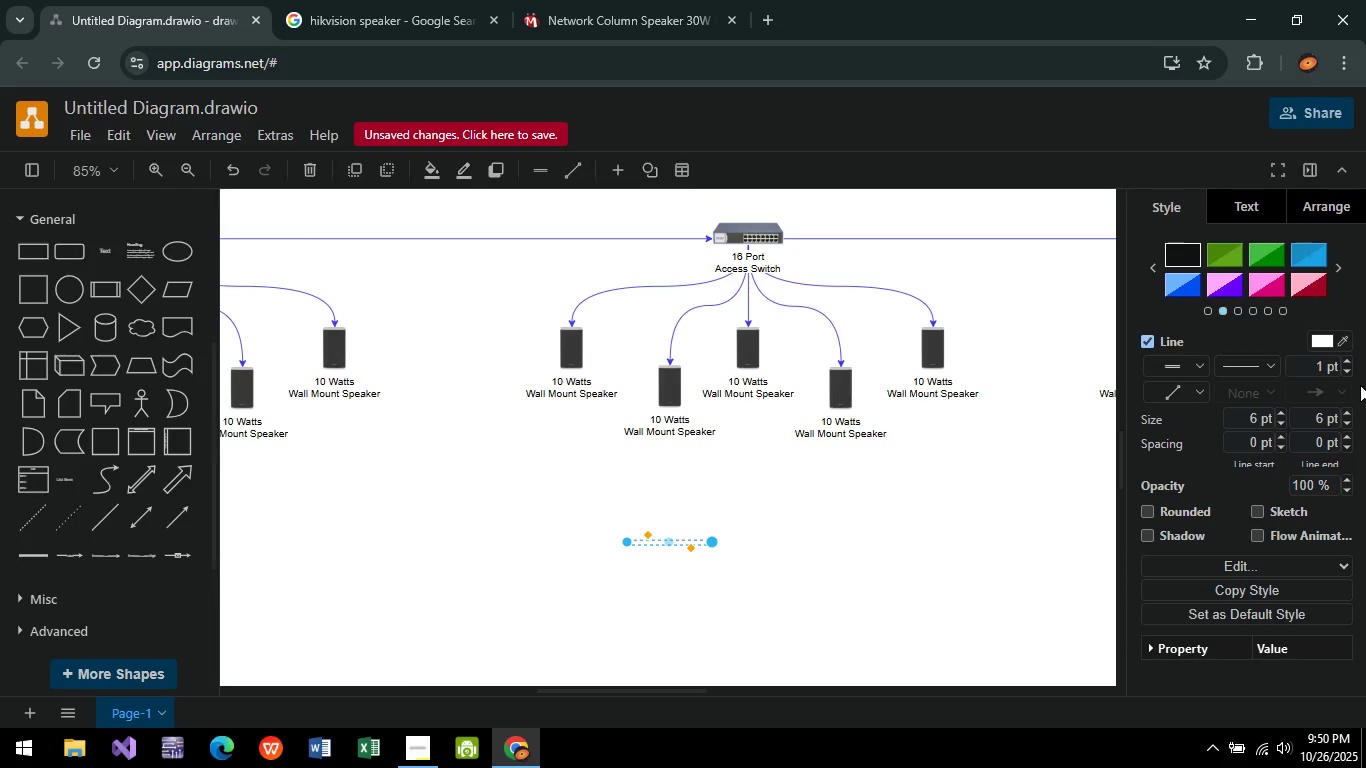 
left_click([1324, 348])
 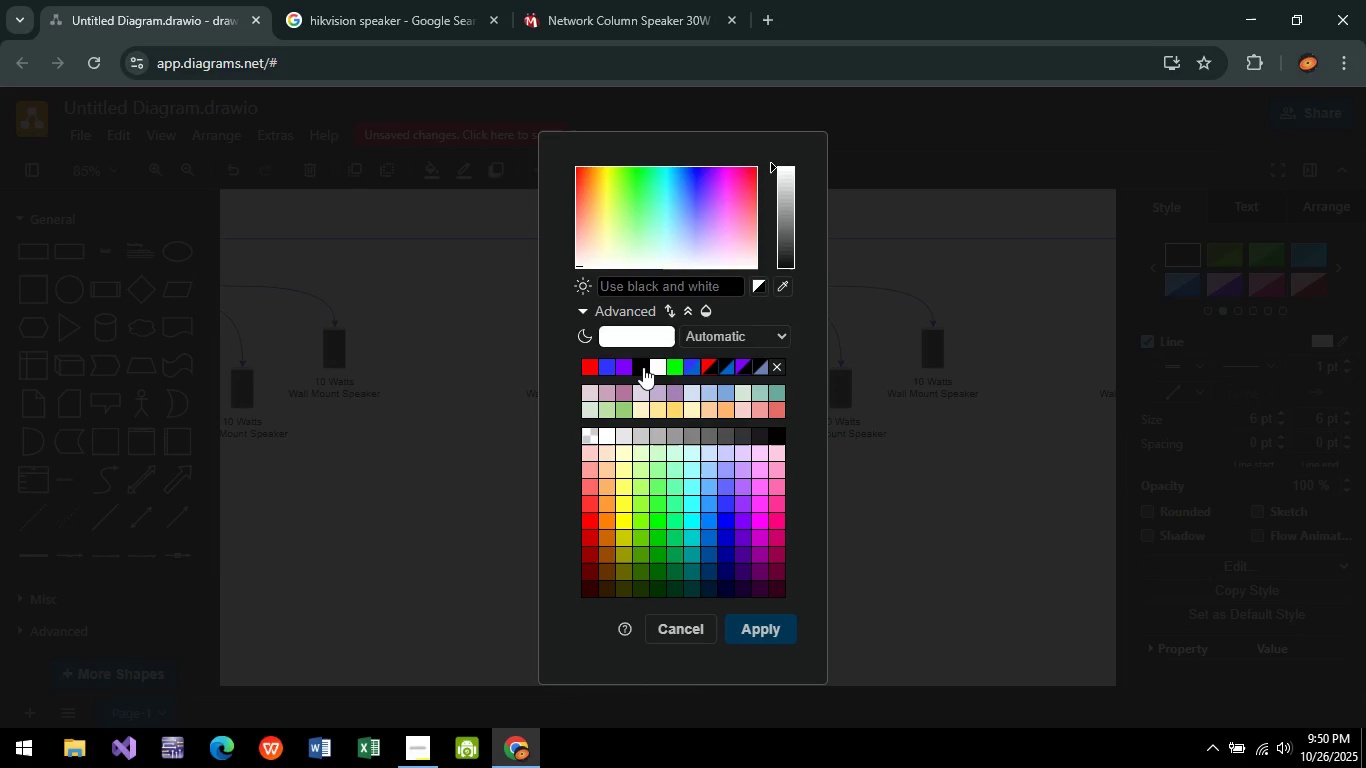 
left_click([643, 367])
 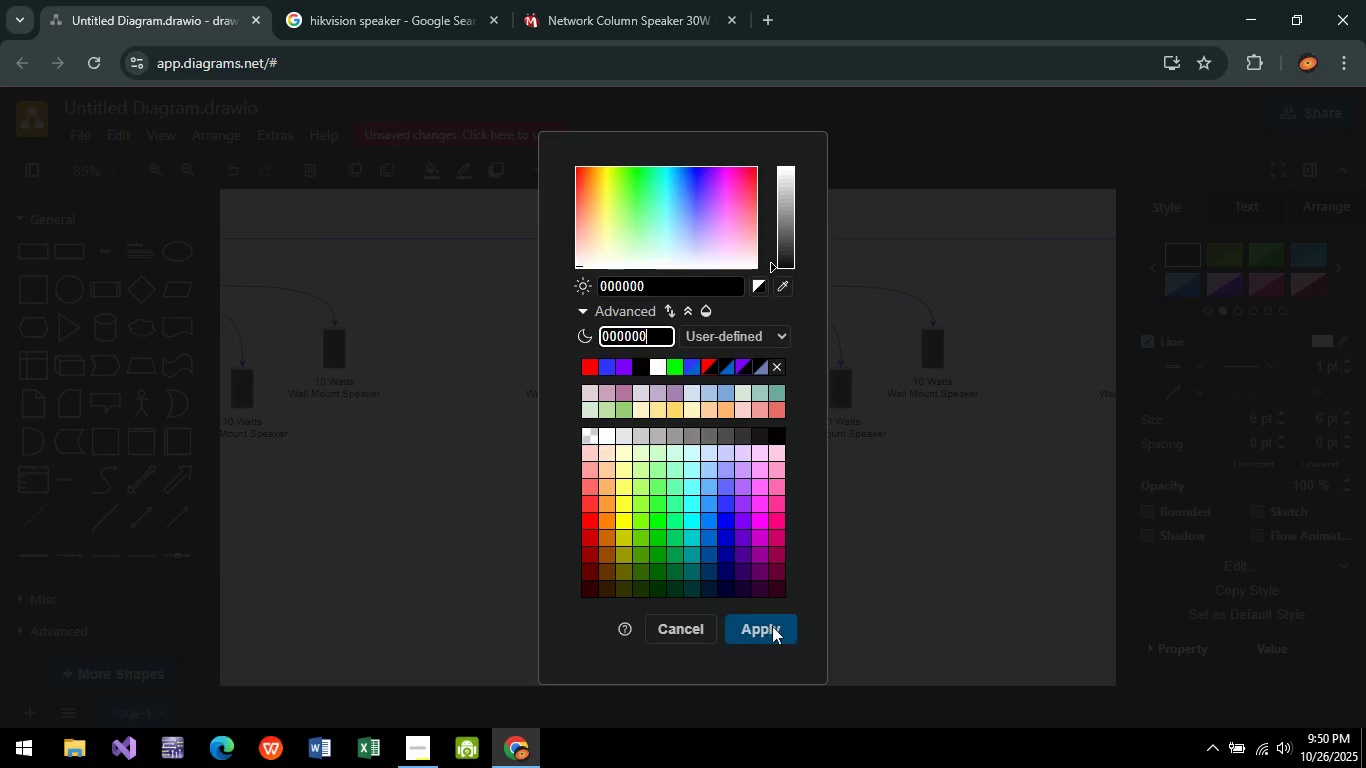 
left_click([772, 626])
 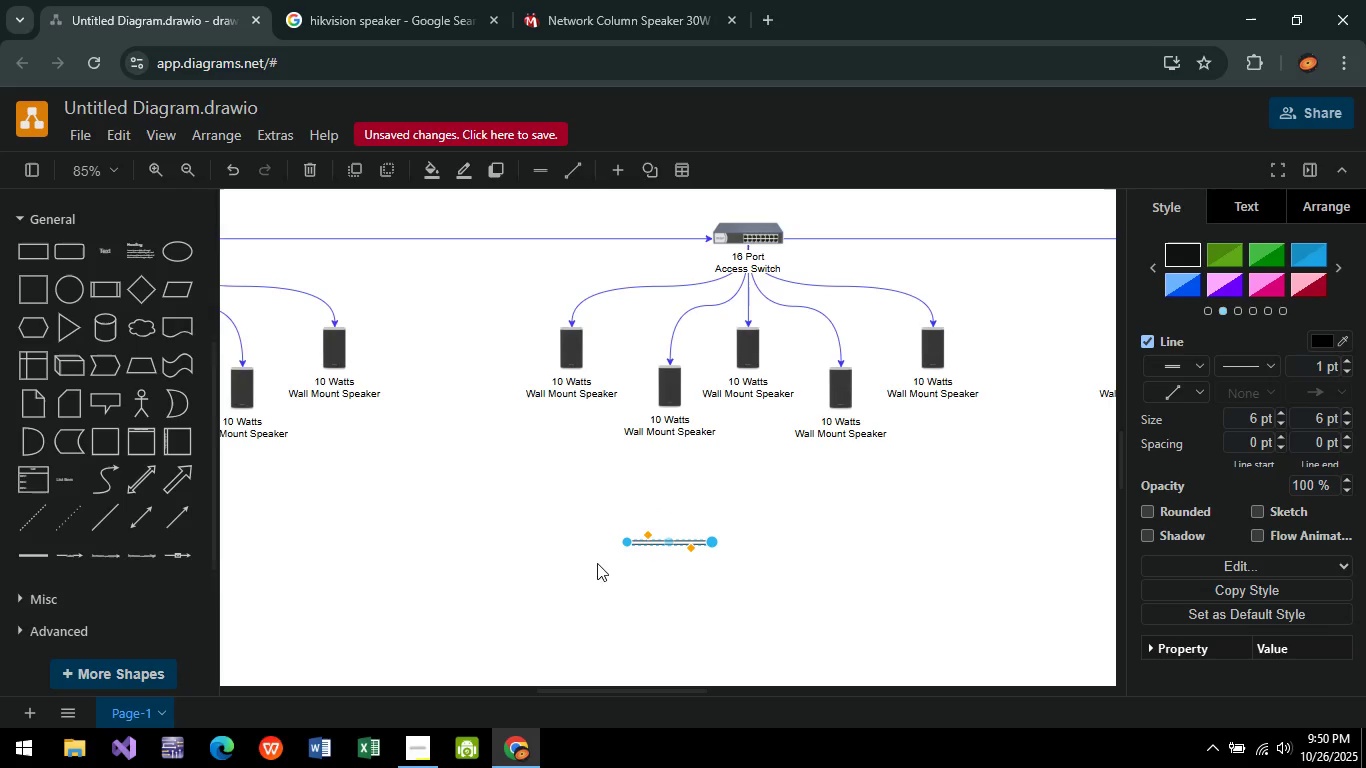 
hold_key(key=ControlLeft, duration=1.52)
 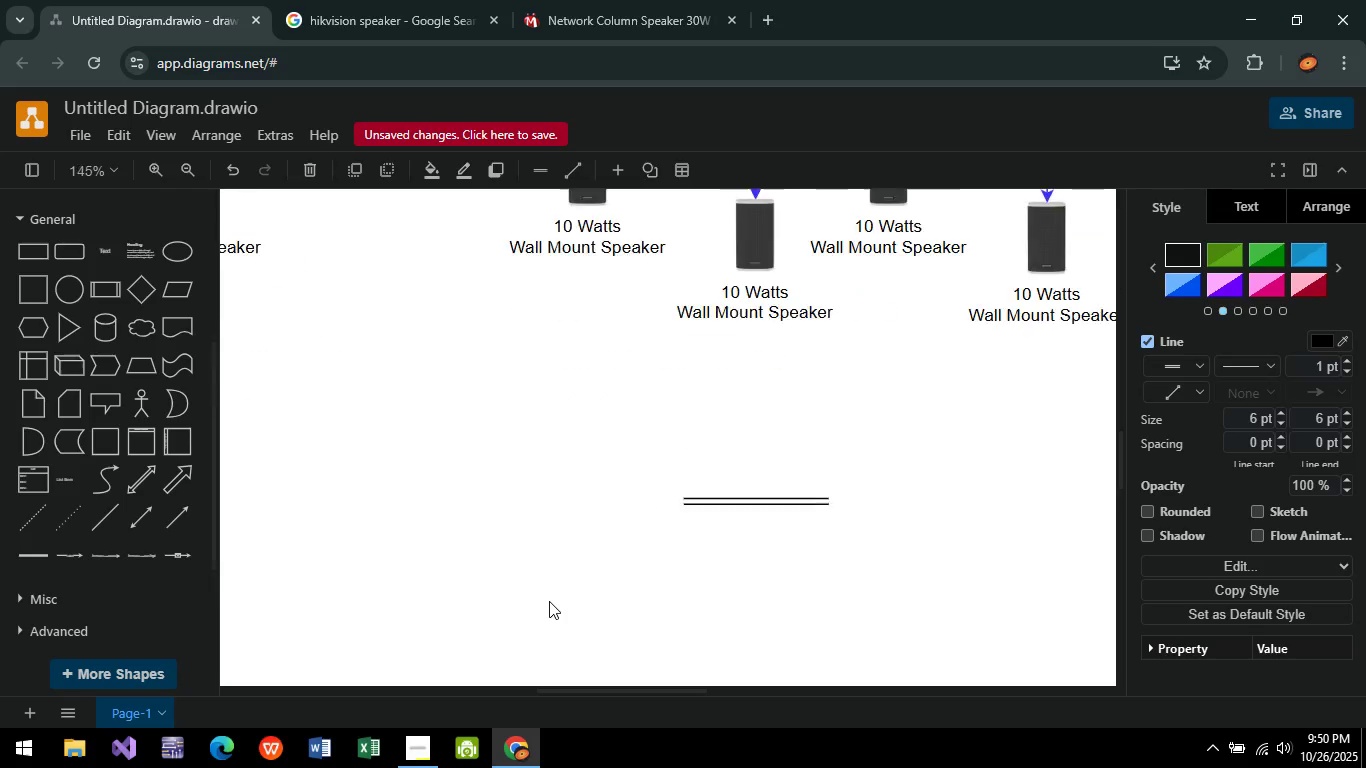 
hold_key(key=ControlLeft, duration=0.98)
scroll: coordinate [549, 601], scroll_direction: up, amount: 4.0
 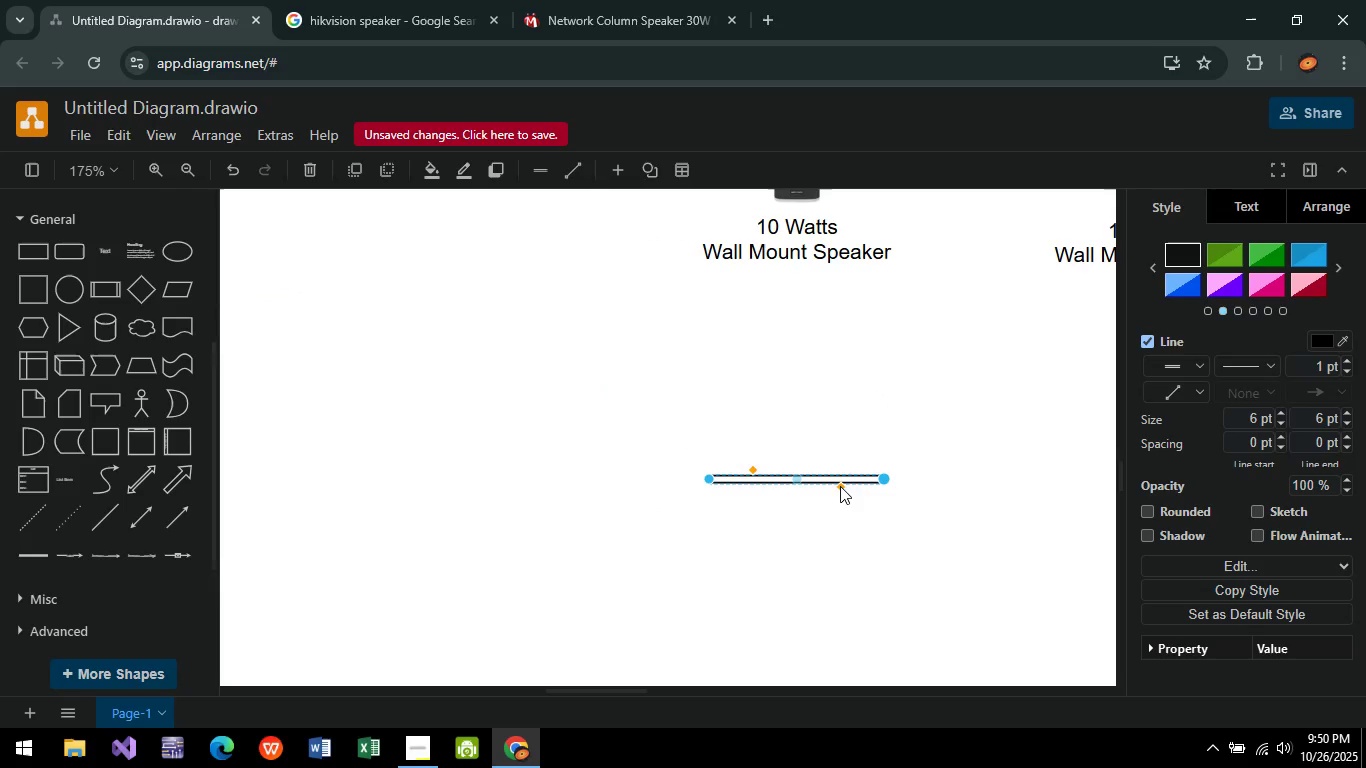 
left_click_drag(start_coordinate=[841, 484], to_coordinate=[843, 474])
 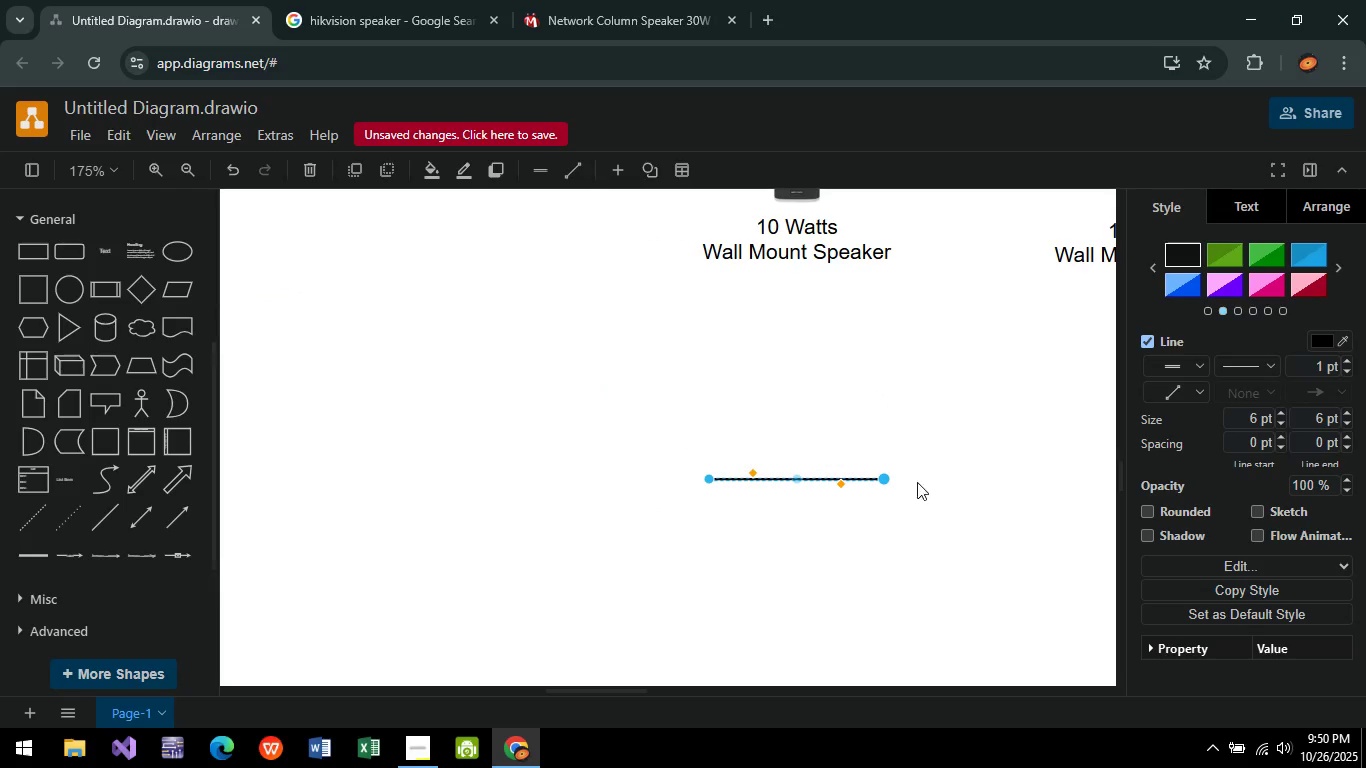 
hold_key(key=ControlLeft, duration=1.12)
scroll: coordinate [1000, 517], scroll_direction: down, amount: 7.0
 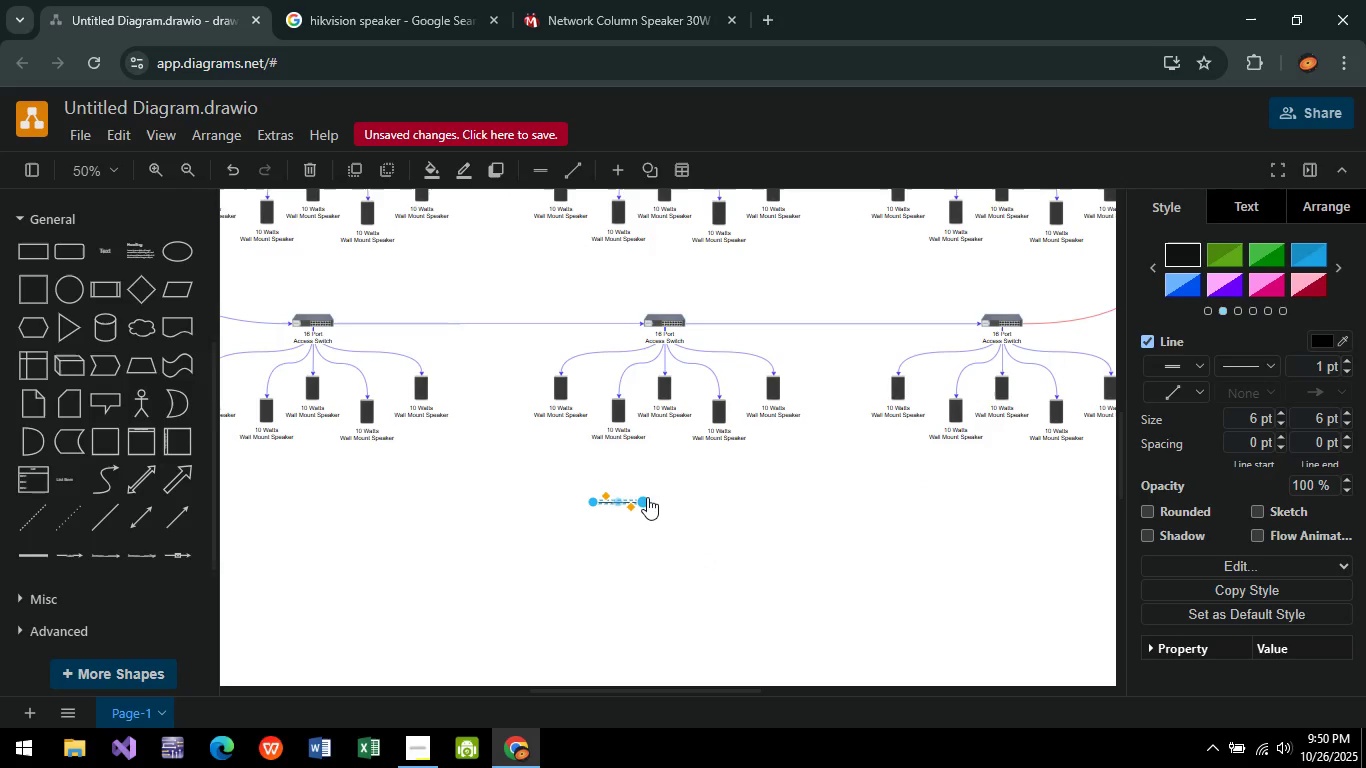 
left_click_drag(start_coordinate=[645, 501], to_coordinate=[972, 495])
 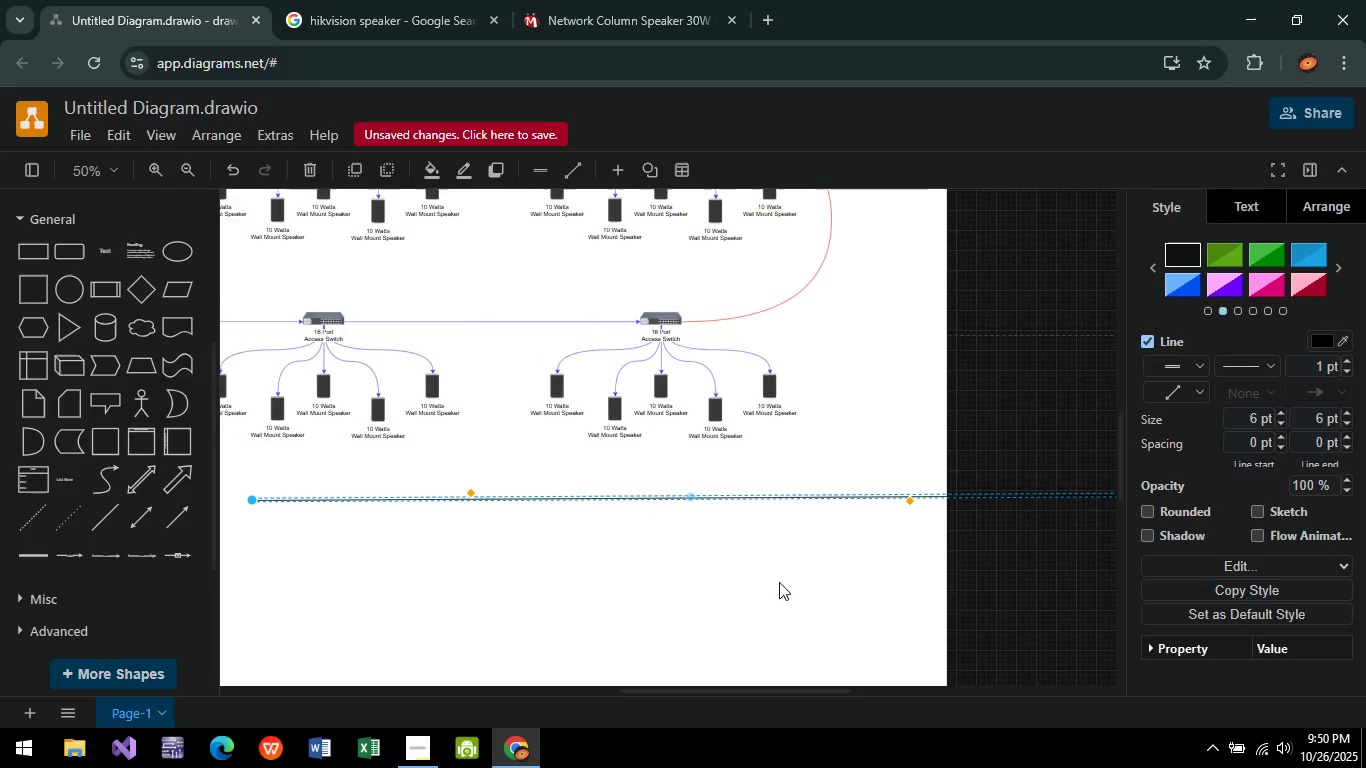 
key(Control+ControlLeft)
 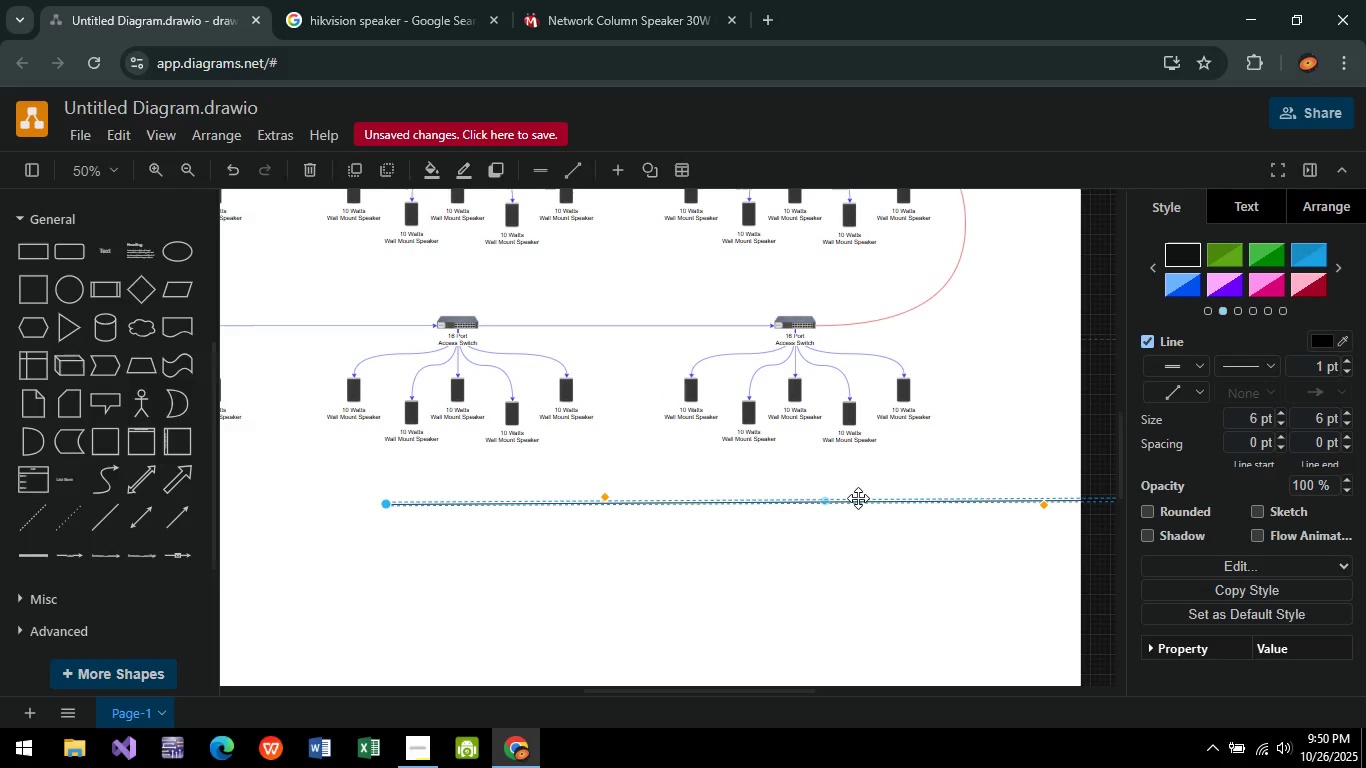 
left_click_drag(start_coordinate=[862, 498], to_coordinate=[602, 500])
 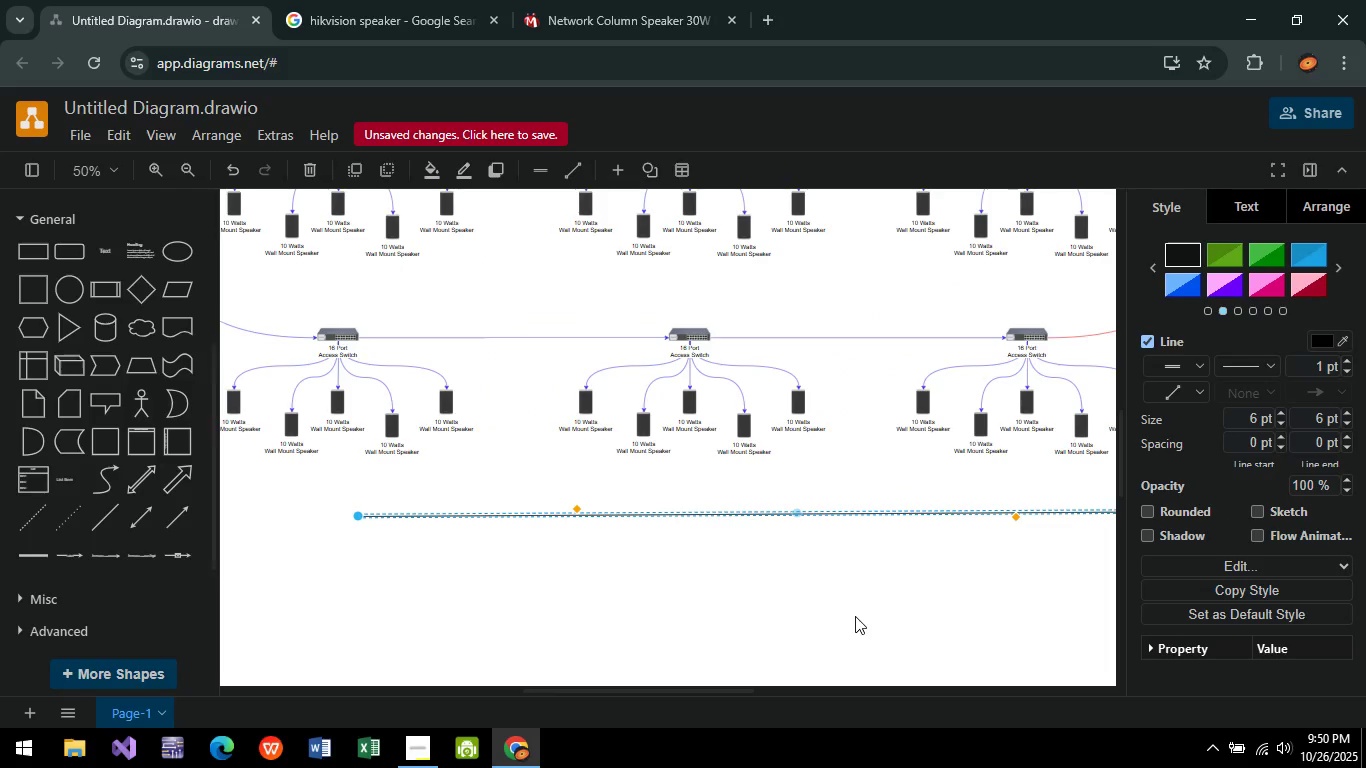 
key(Control+ControlLeft)
 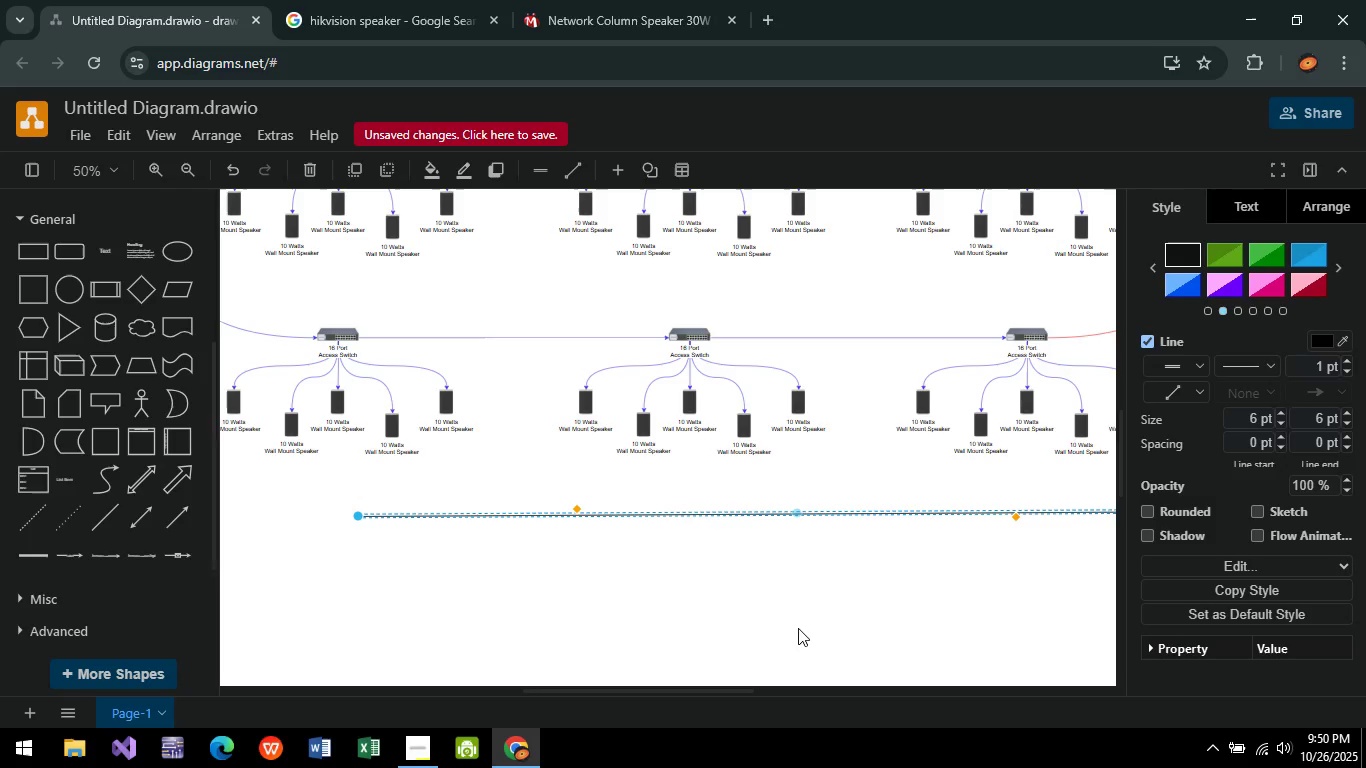 
key(Control+ControlLeft)
 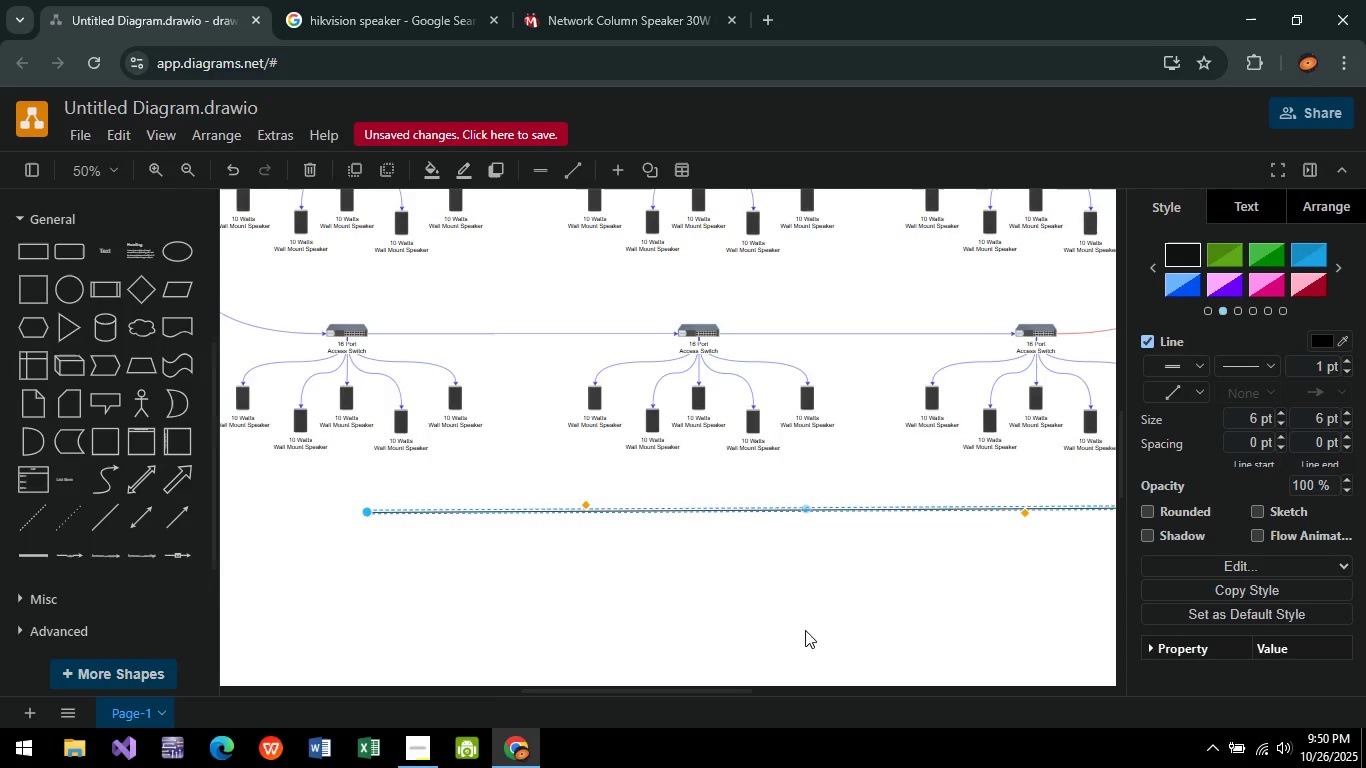 
hold_key(key=ControlLeft, duration=0.92)
scroll: coordinate [846, 621], scroll_direction: down, amount: 3.0
 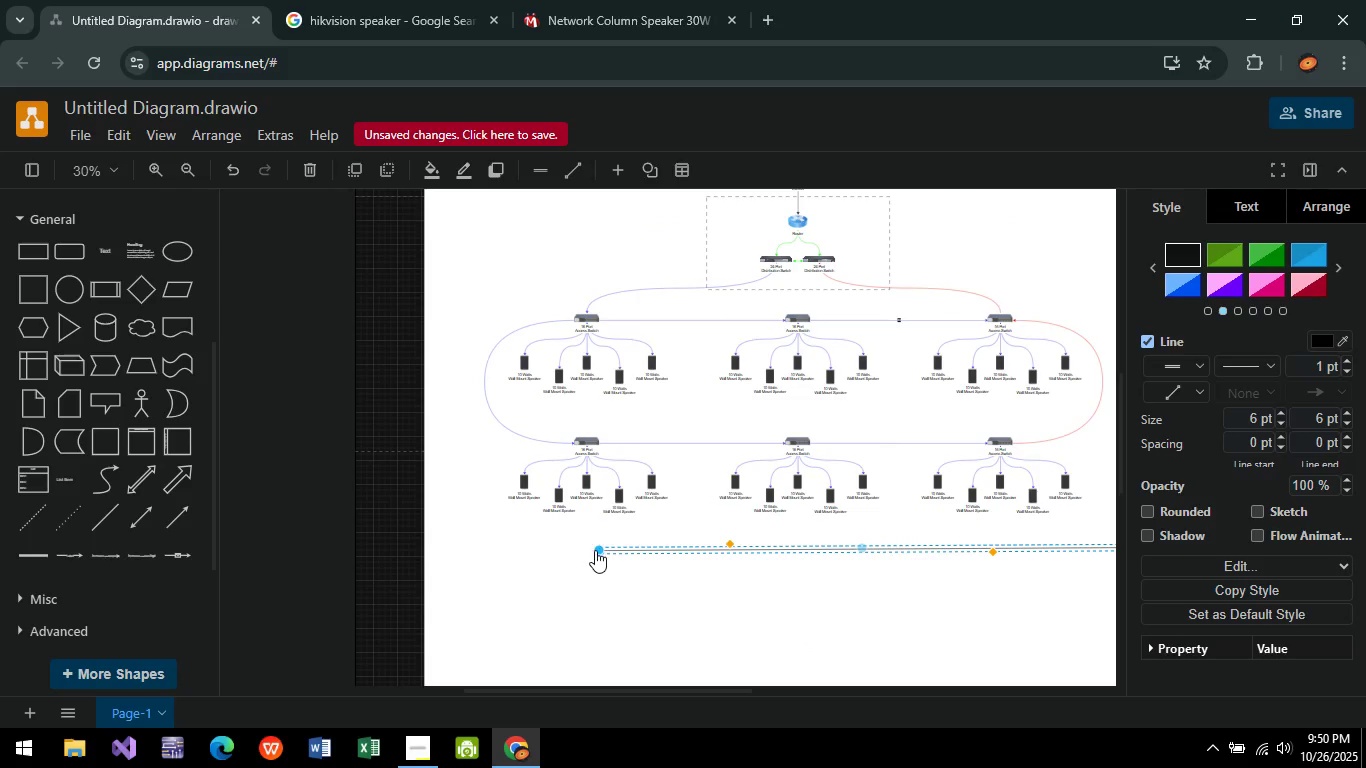 
left_click_drag(start_coordinate=[597, 549], to_coordinate=[456, 551])
 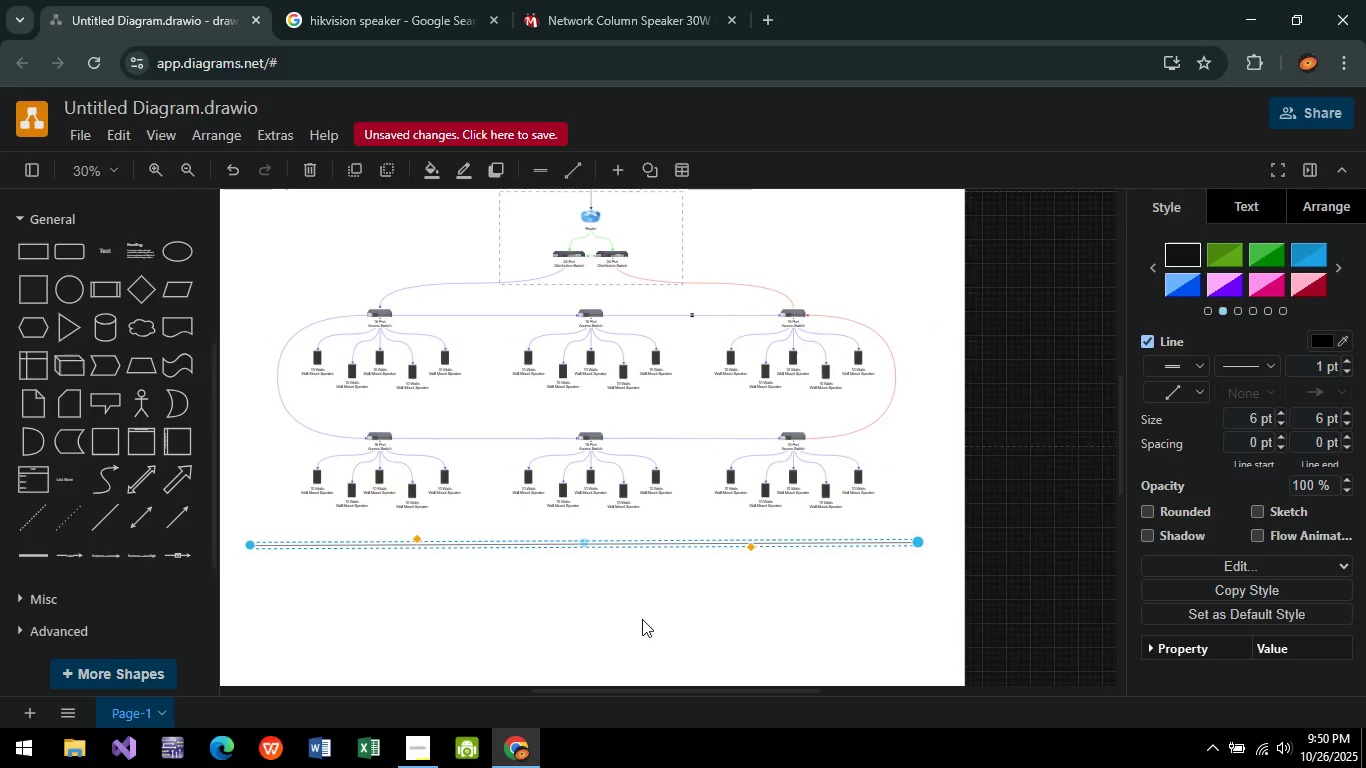 
hold_key(key=ControlLeft, duration=0.51)
 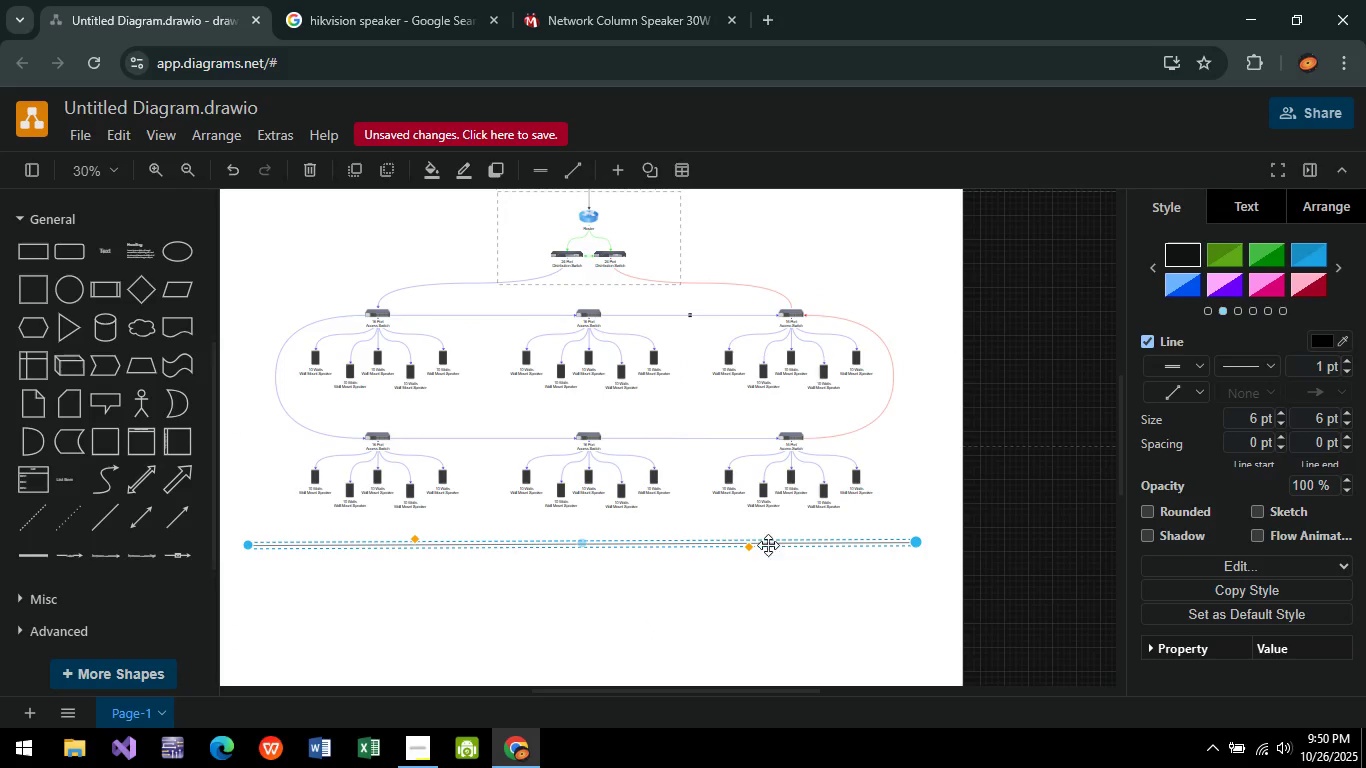 
left_click_drag(start_coordinate=[775, 543], to_coordinate=[781, 403])
 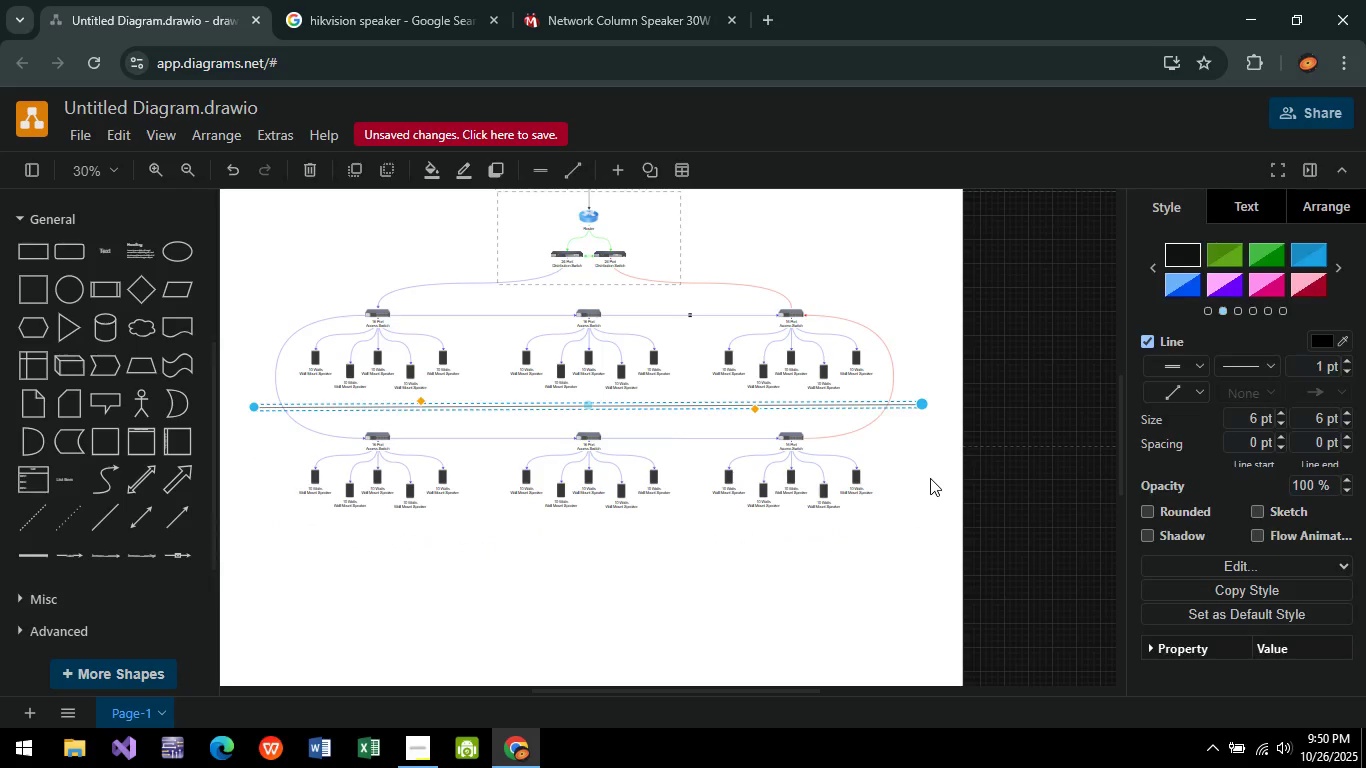 
left_click([930, 478])
 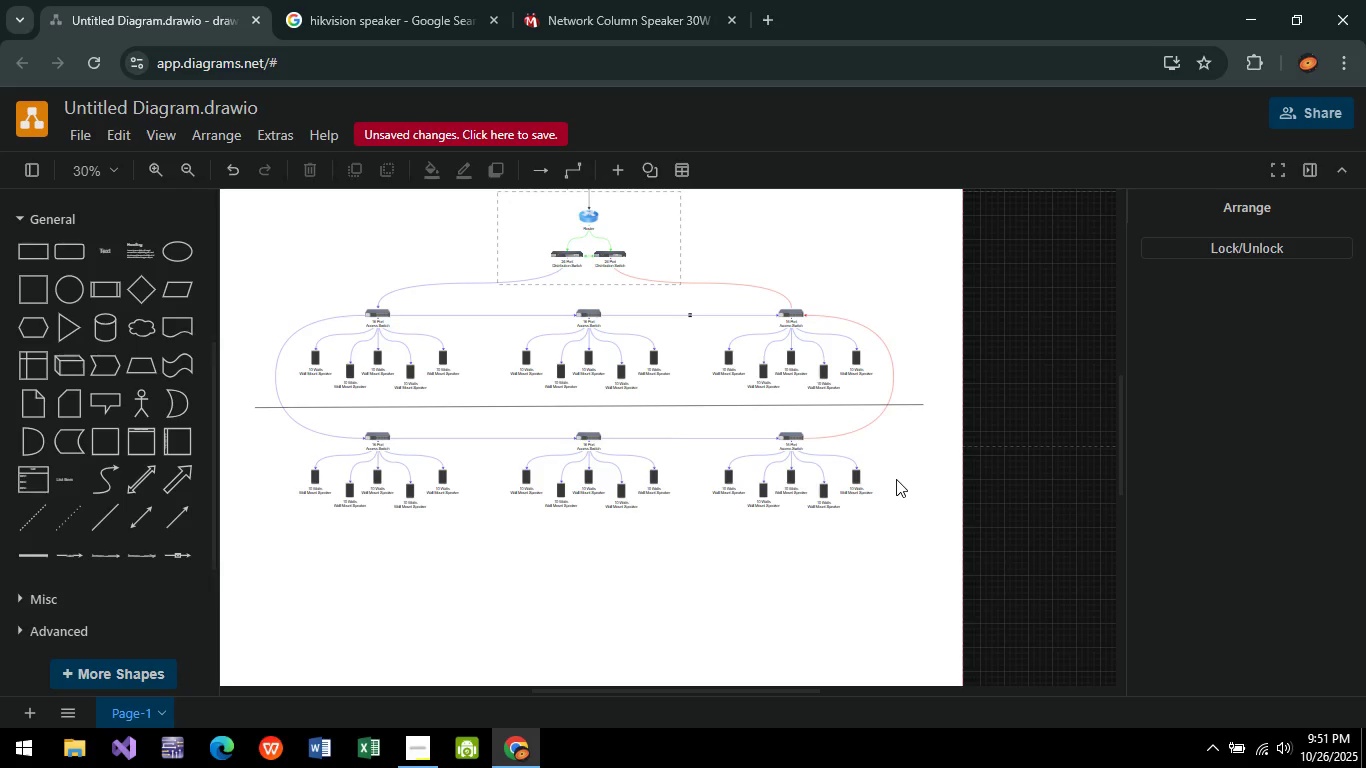 
wait(25.21)
 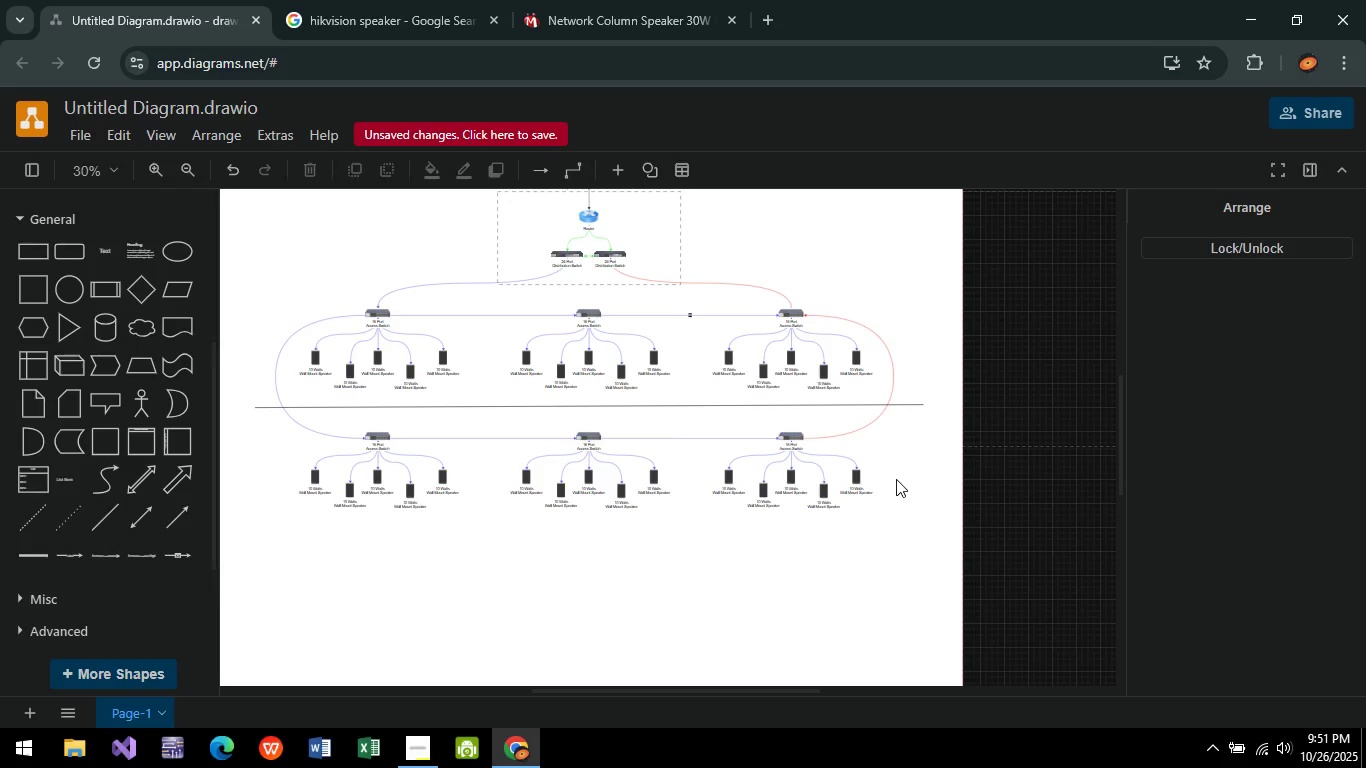 
left_click([699, 665])
 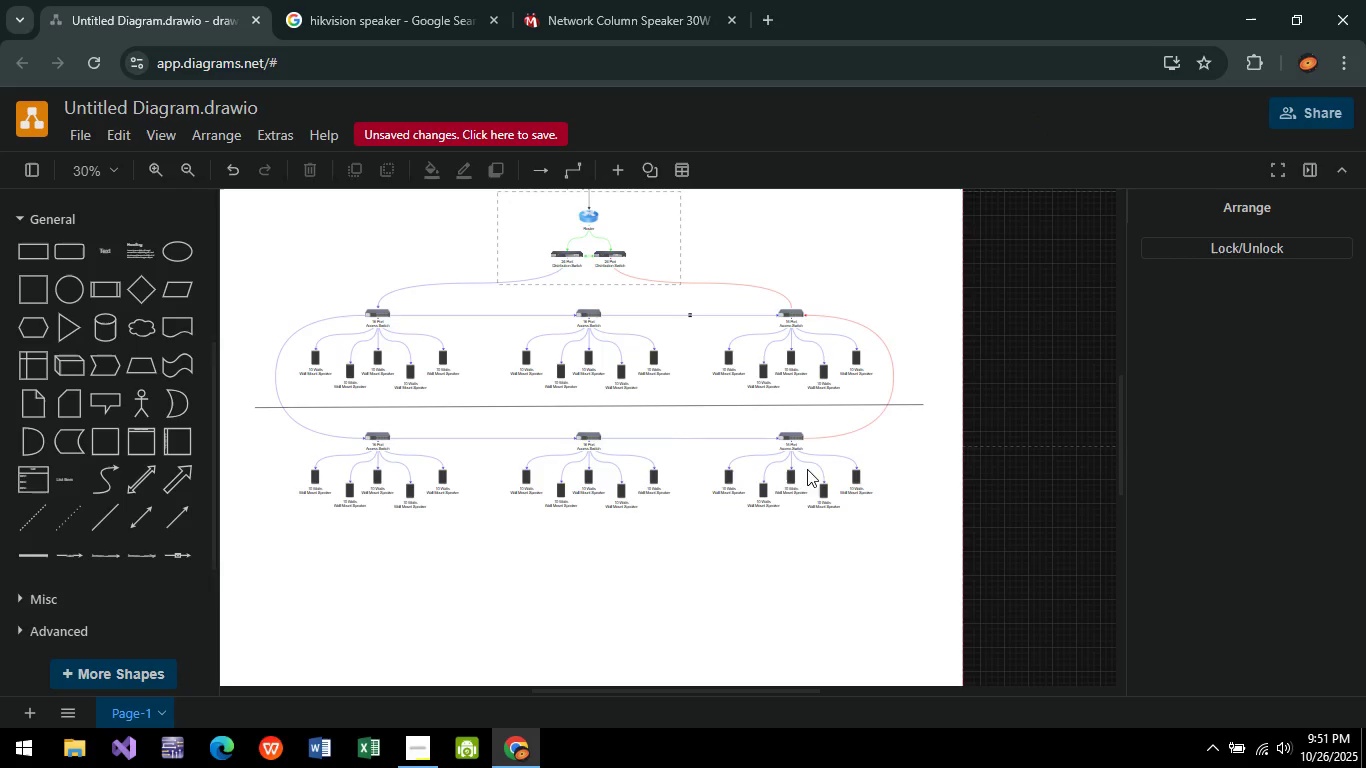 
left_click_drag(start_coordinate=[900, 594], to_coordinate=[277, 413])
 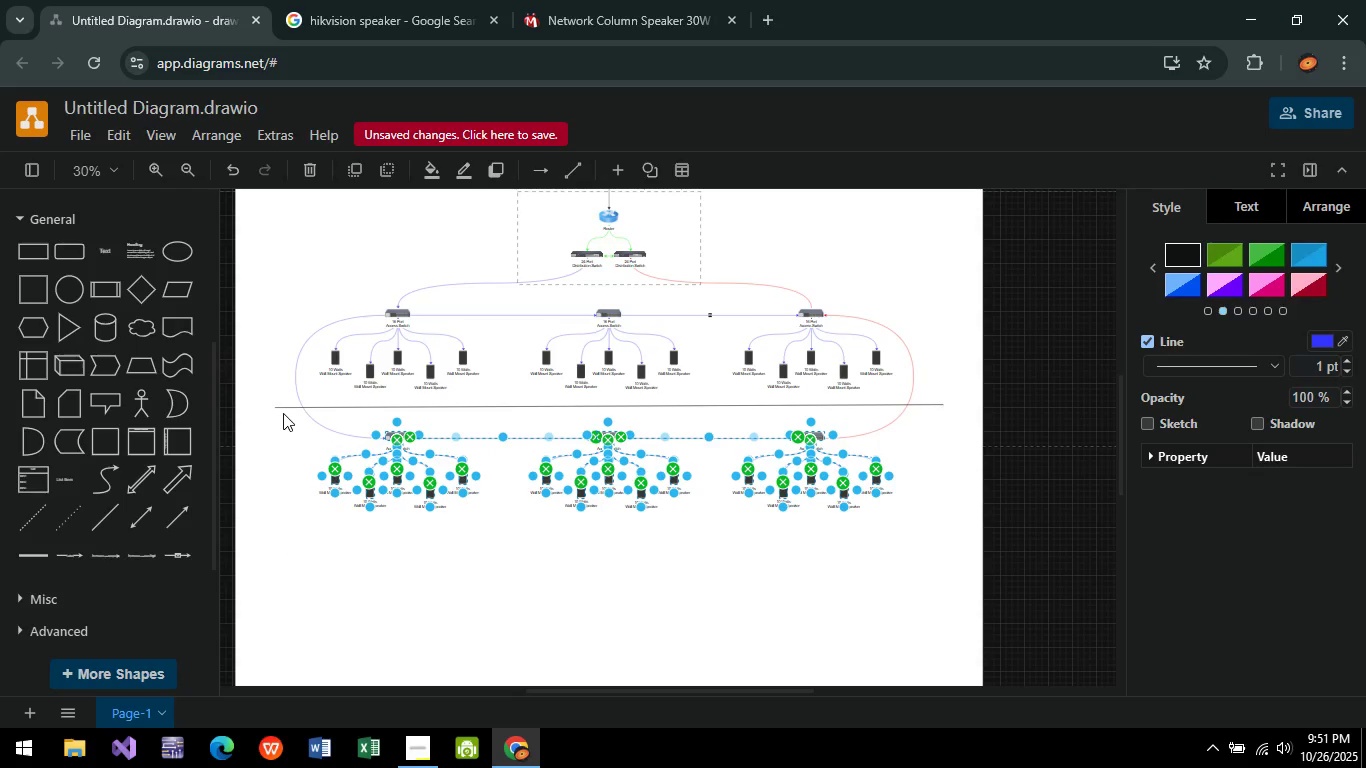 
key(Control+C)
 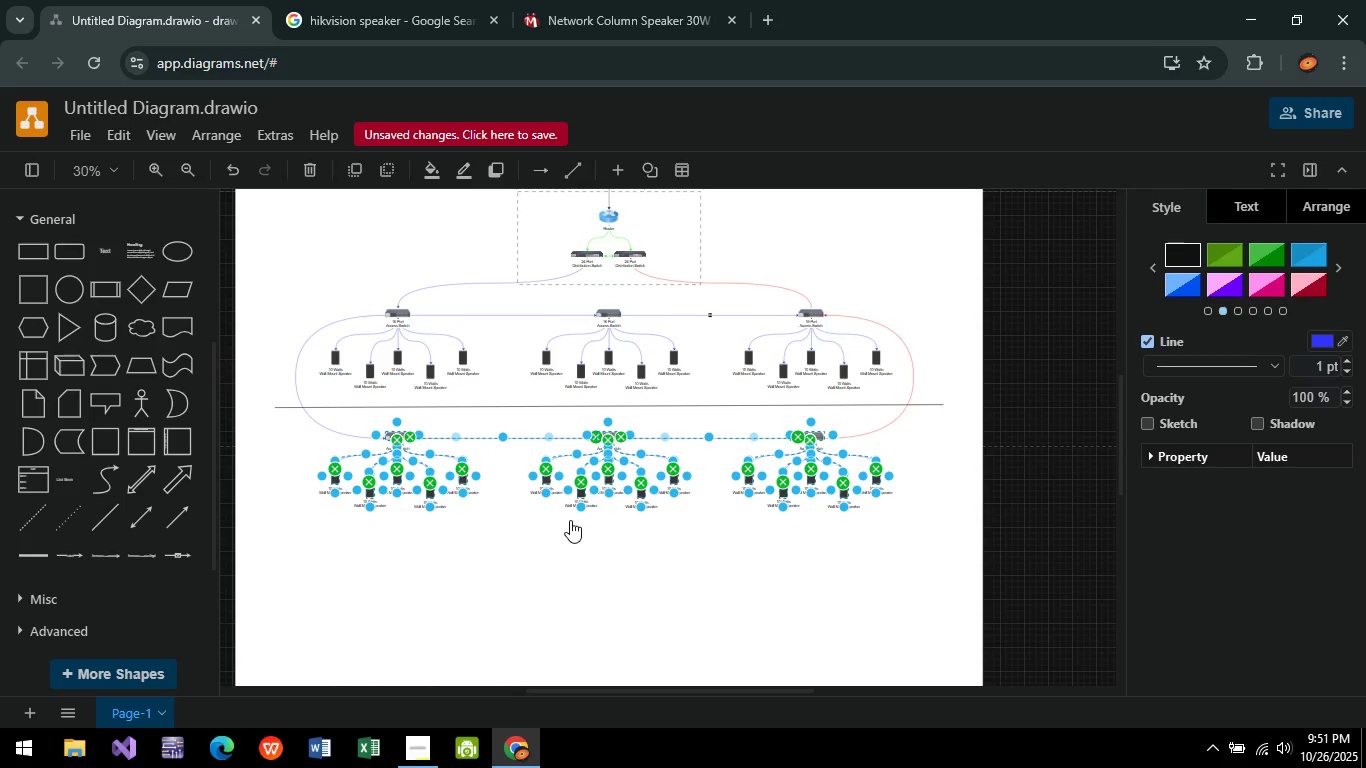 
key(Control+V)
 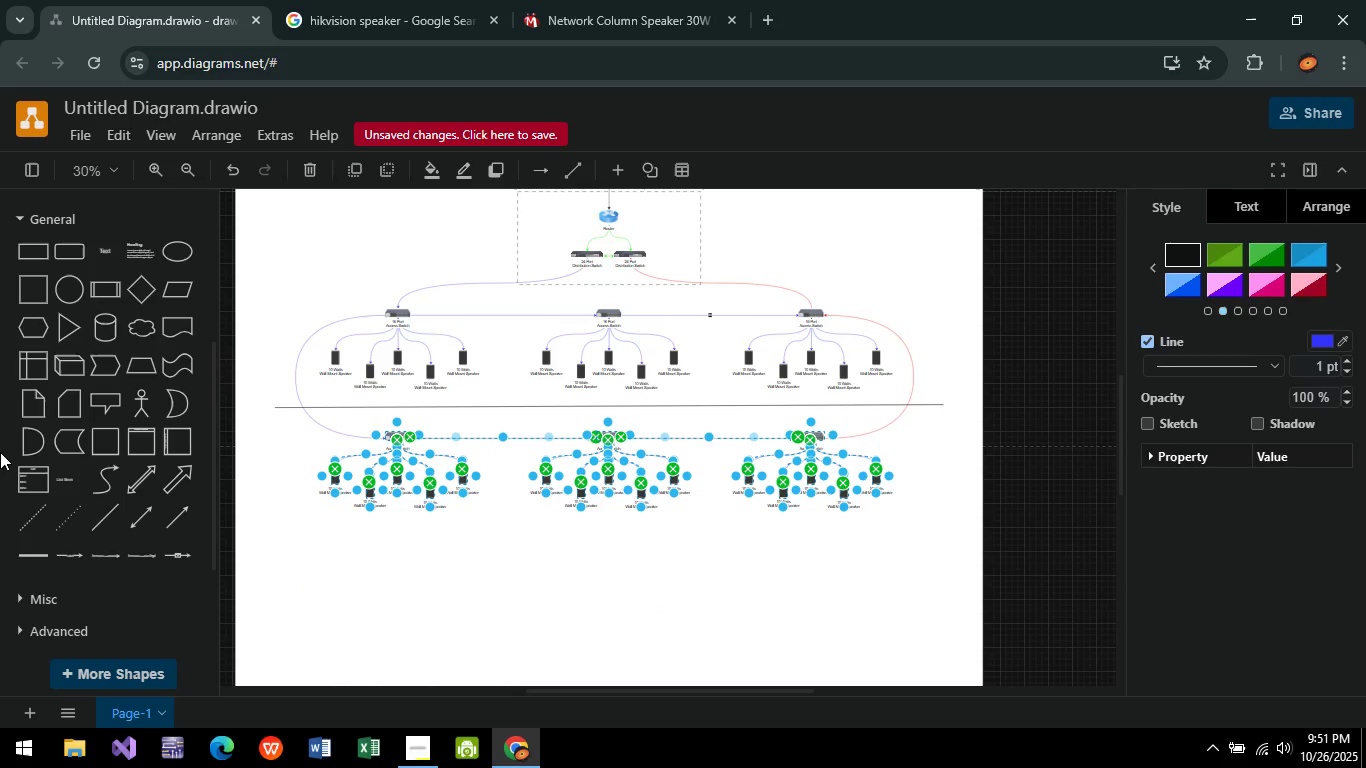 
wait(9.68)
 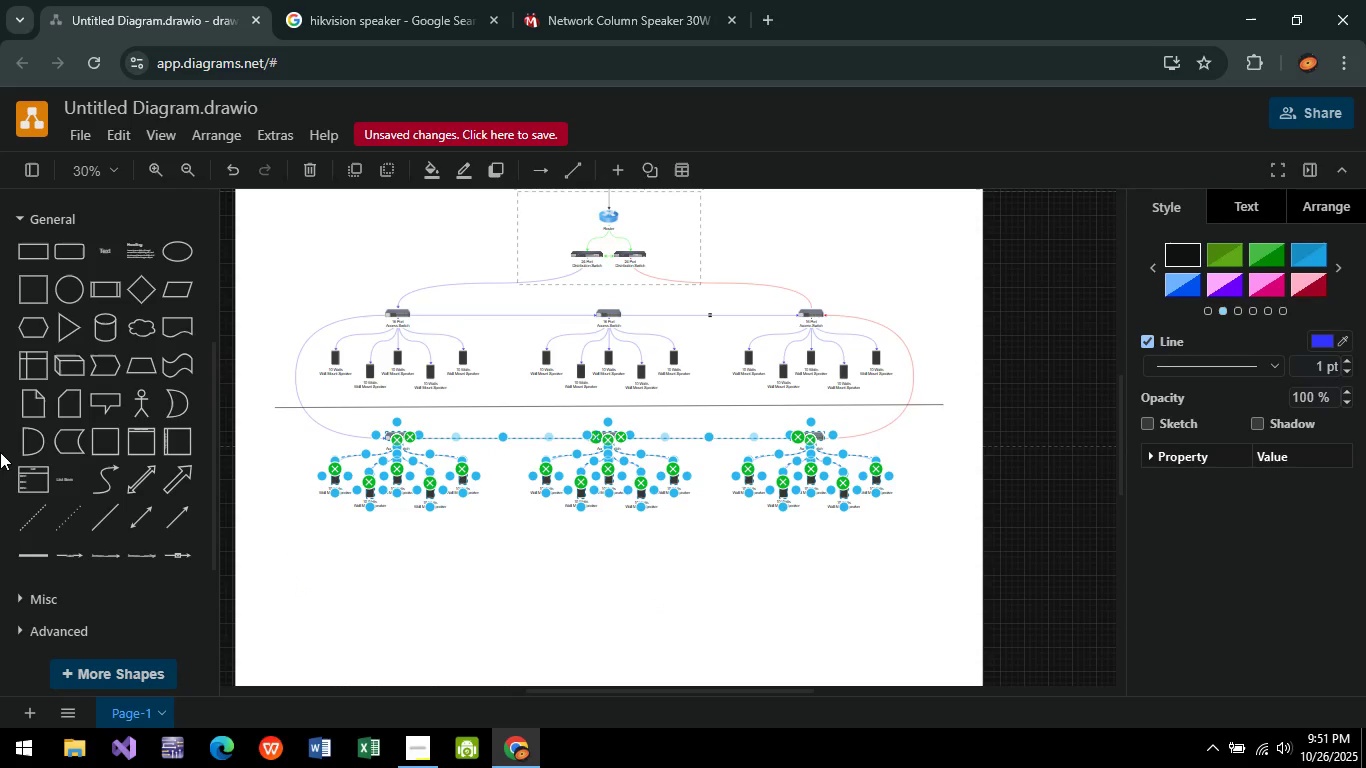 
left_click([581, 600])
 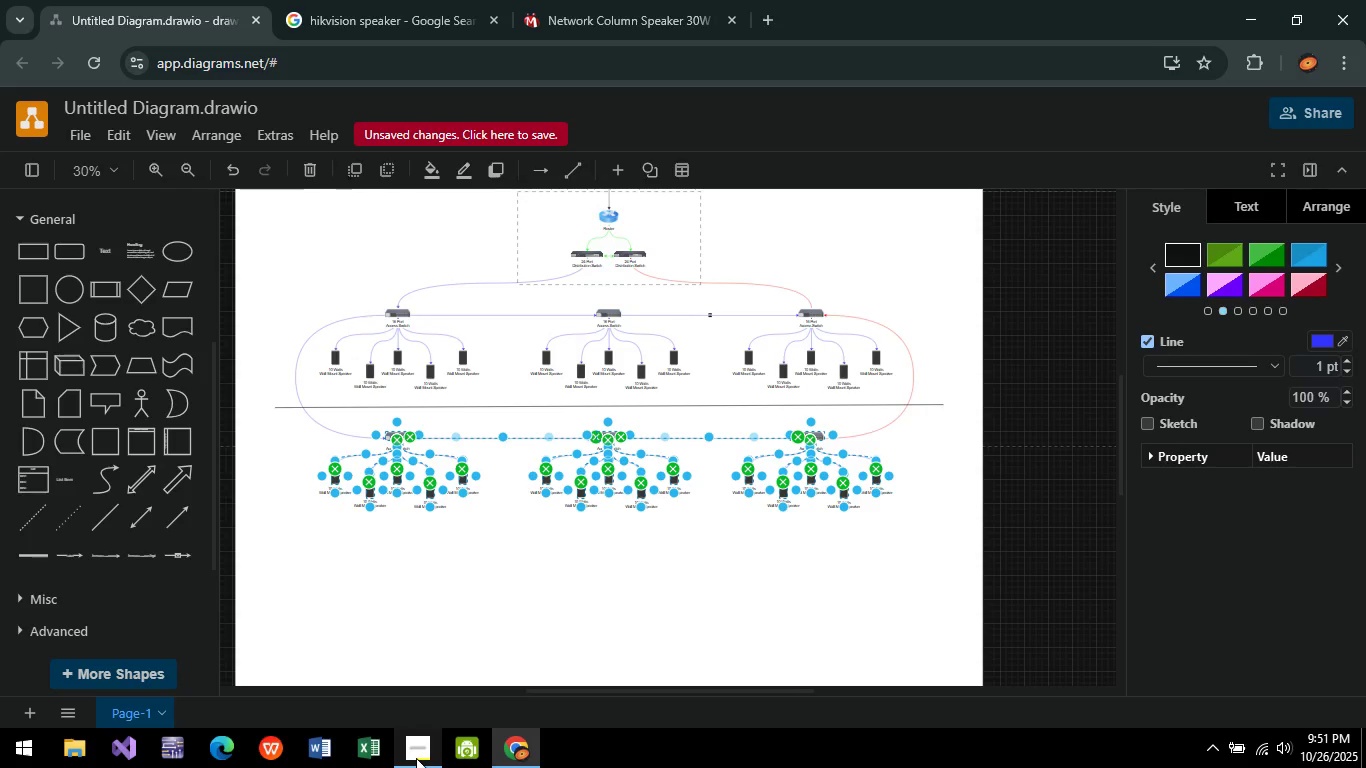 
left_click([515, 554])
 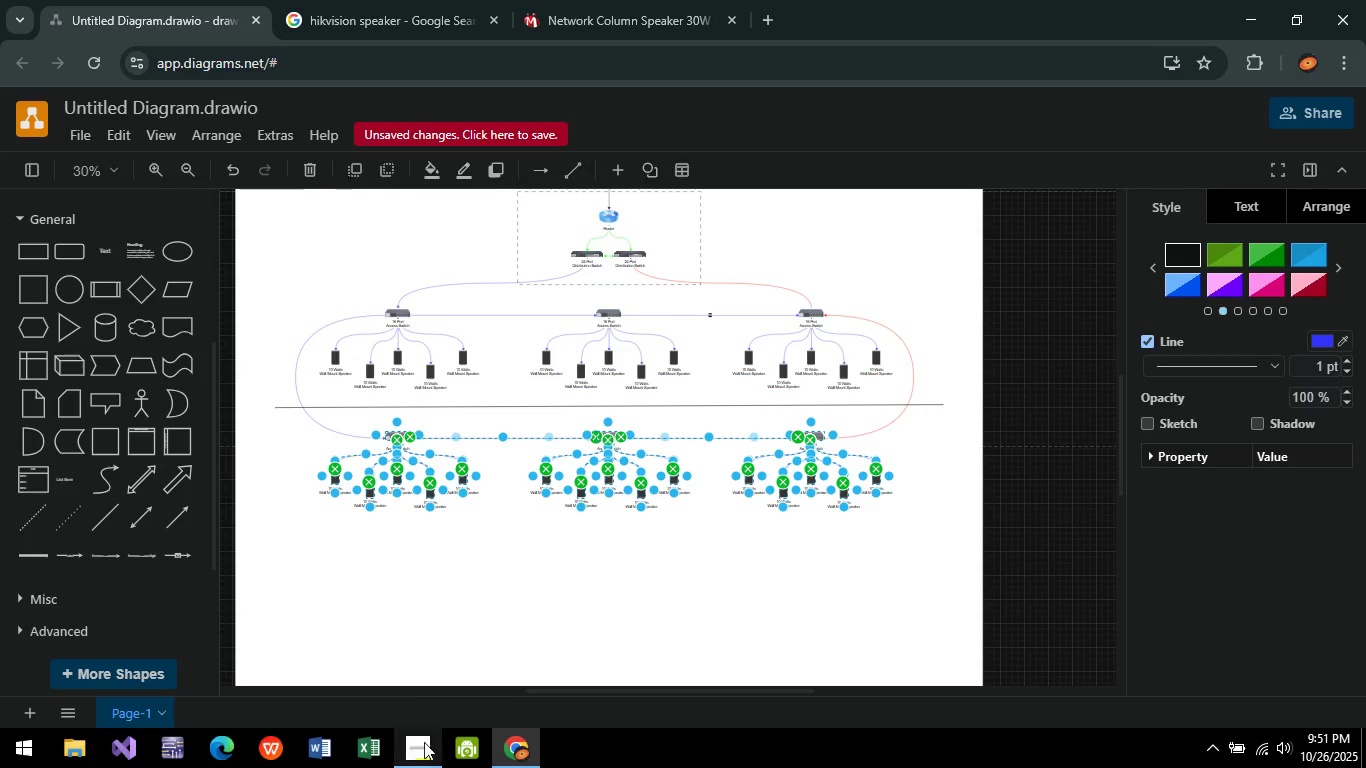 
left_click([418, 752])